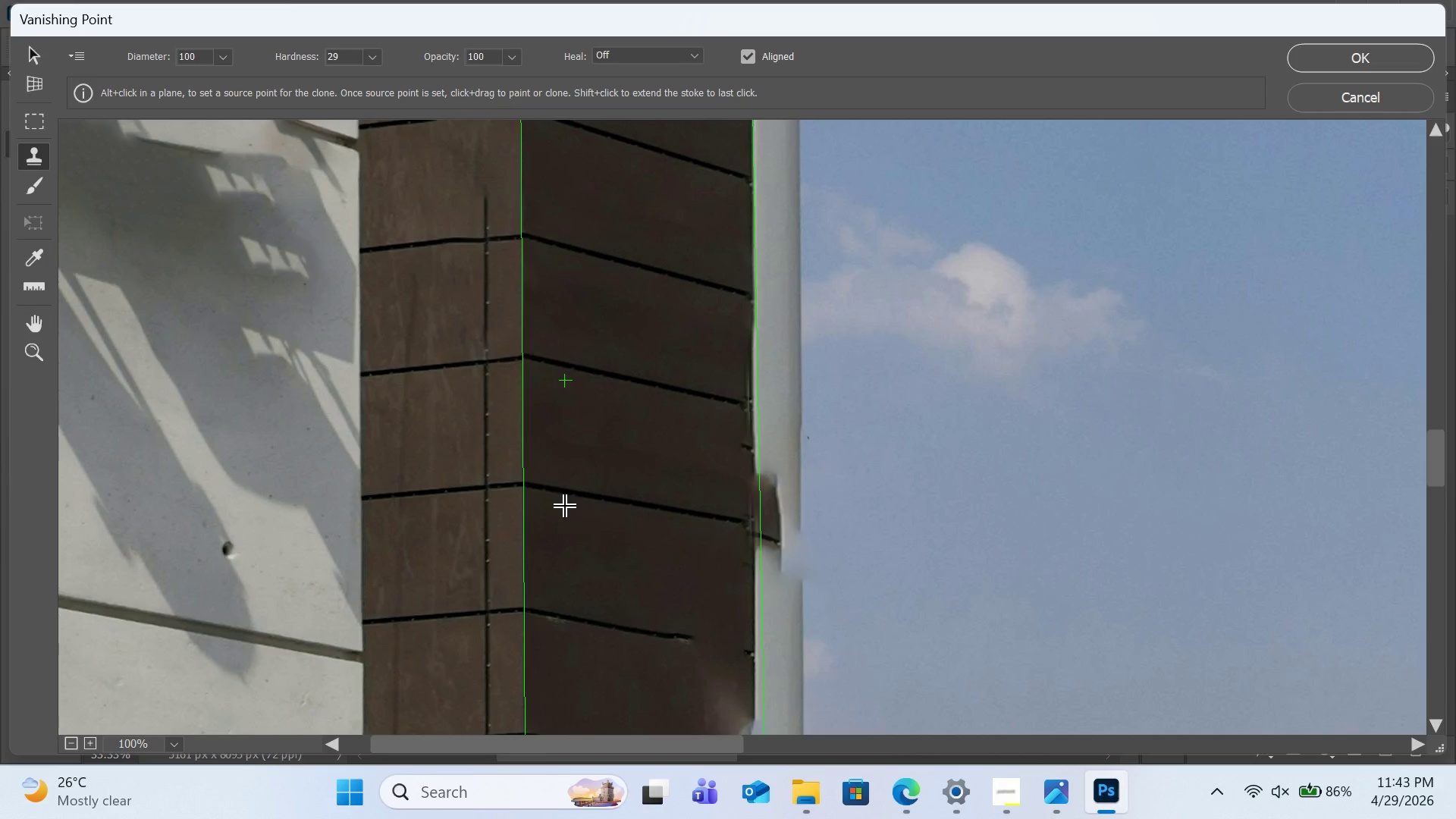 
wait(7.33)
 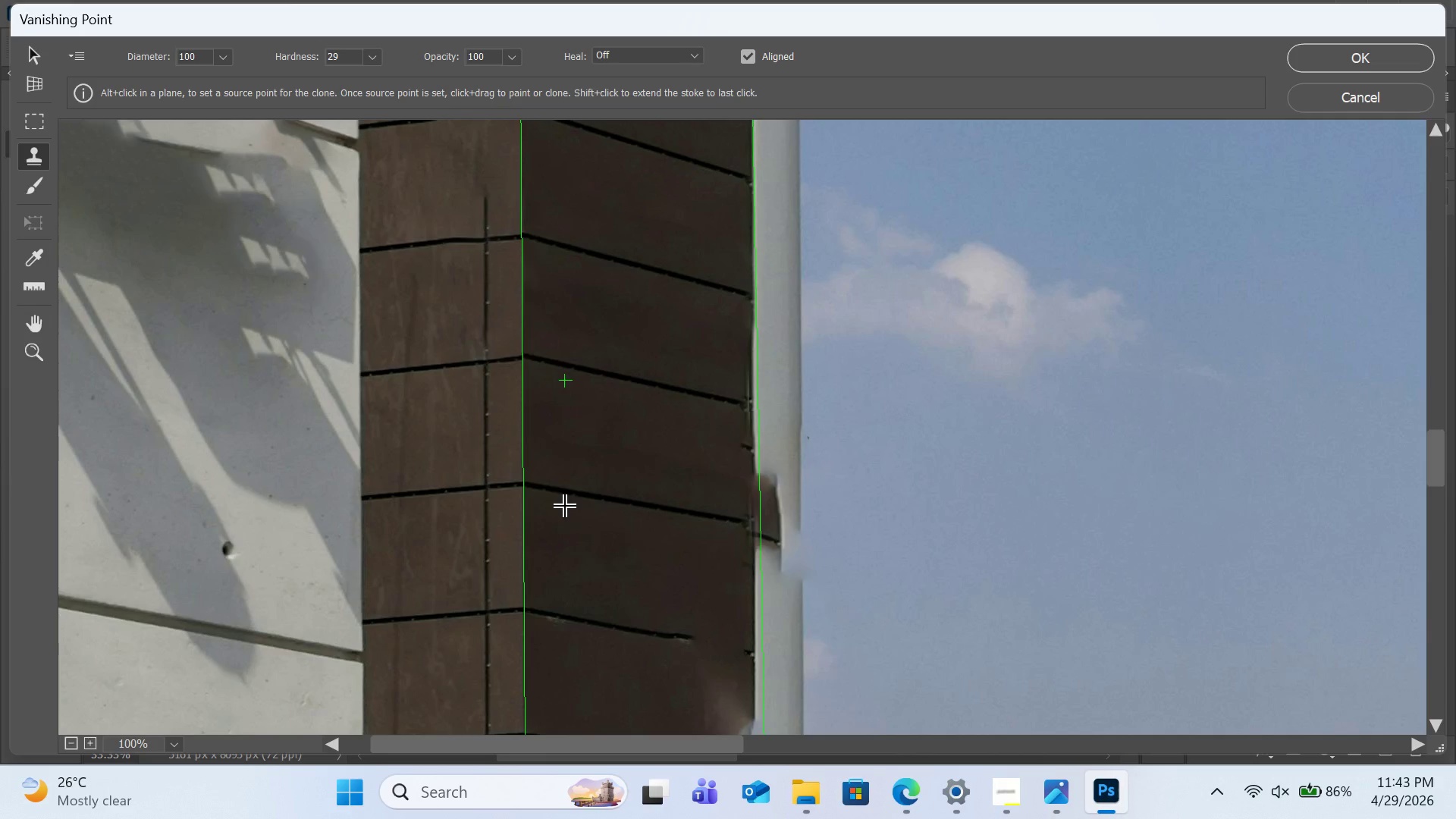 
scroll: coordinate [583, 532], scroll_direction: down, amount: 3.0
 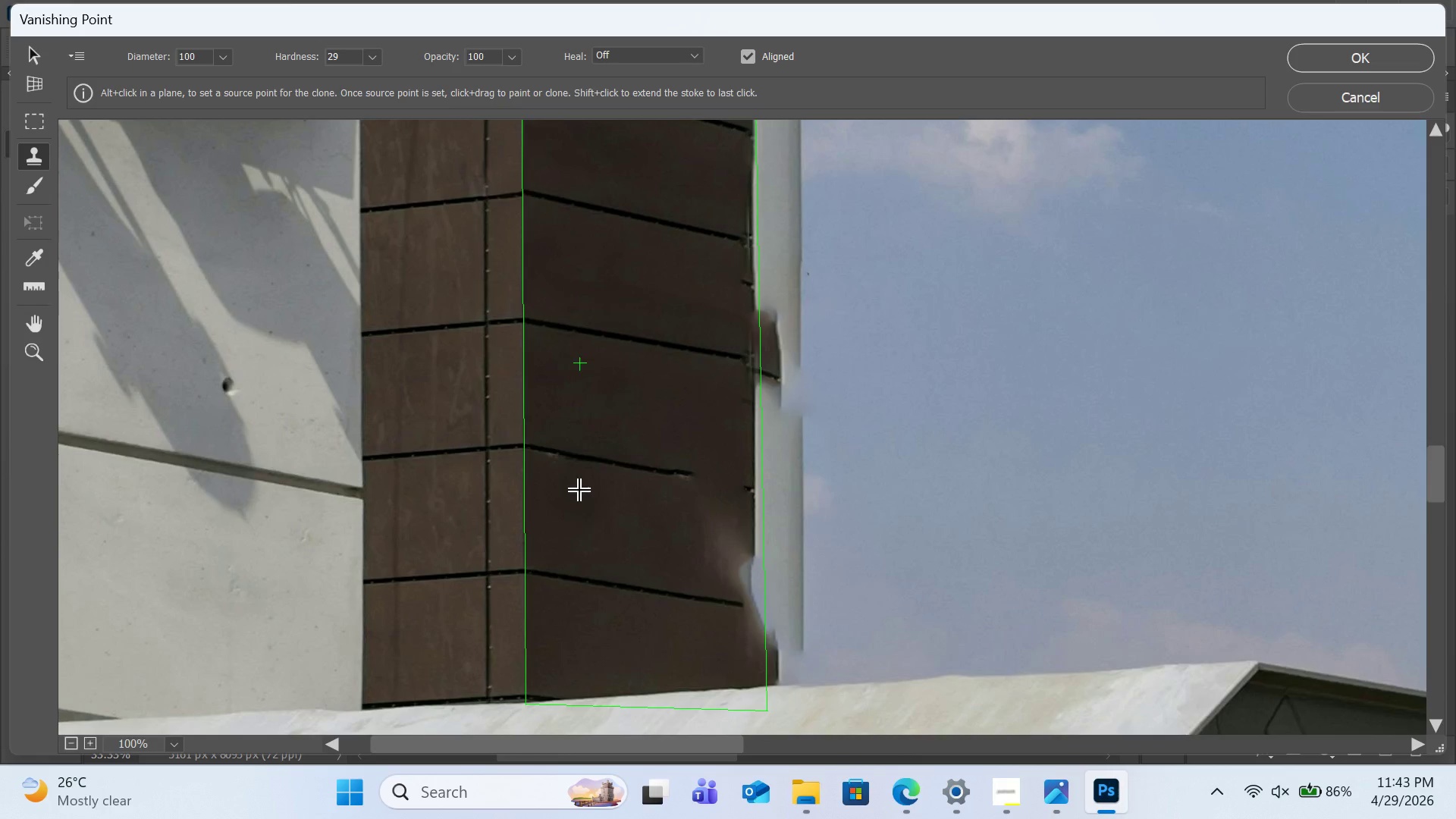 
hold_key(key=AltLeft, duration=2.11)
left_click([537, 323])
 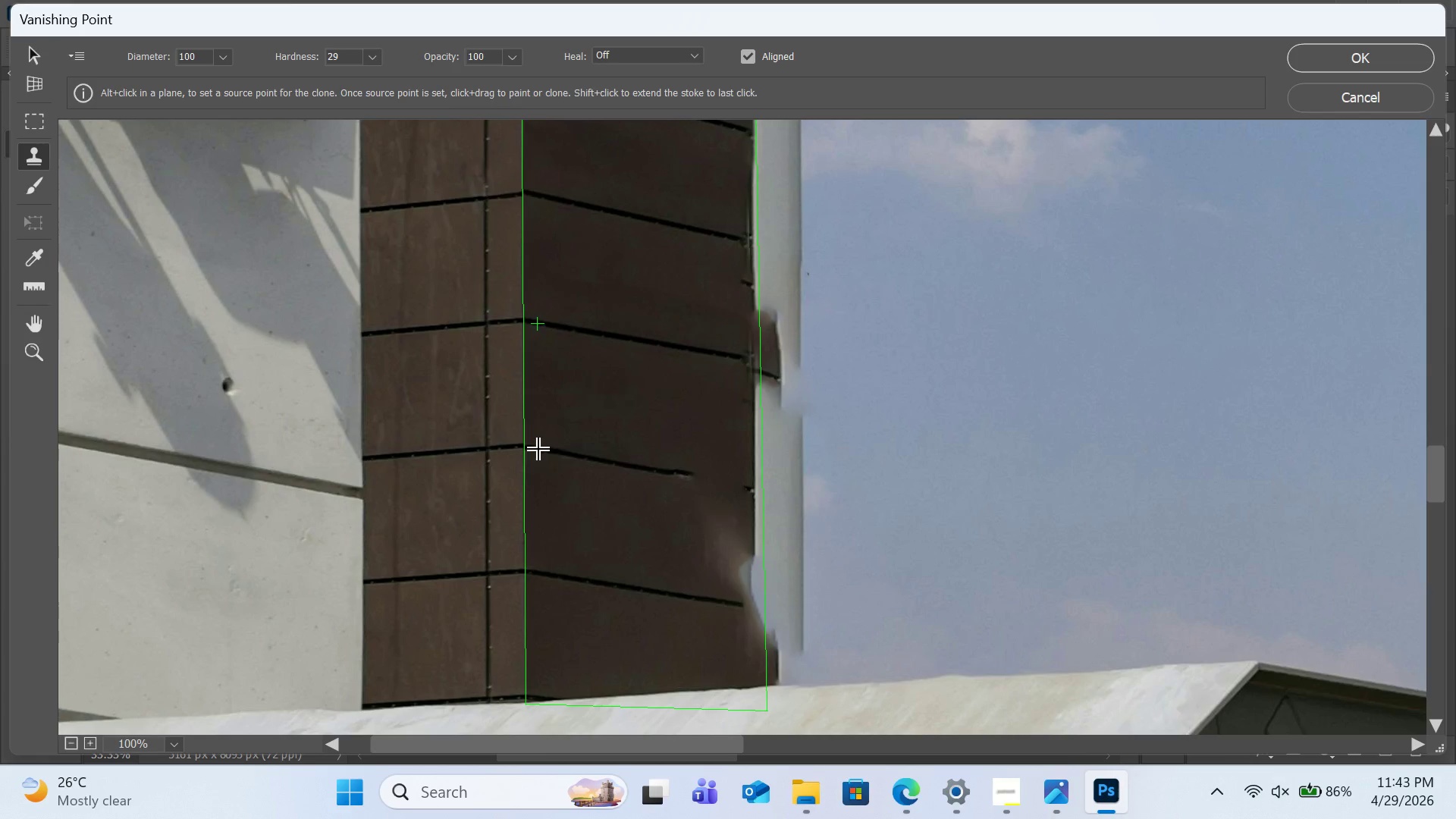 
left_click_drag(start_coordinate=[539, 450], to_coordinate=[715, 477])
 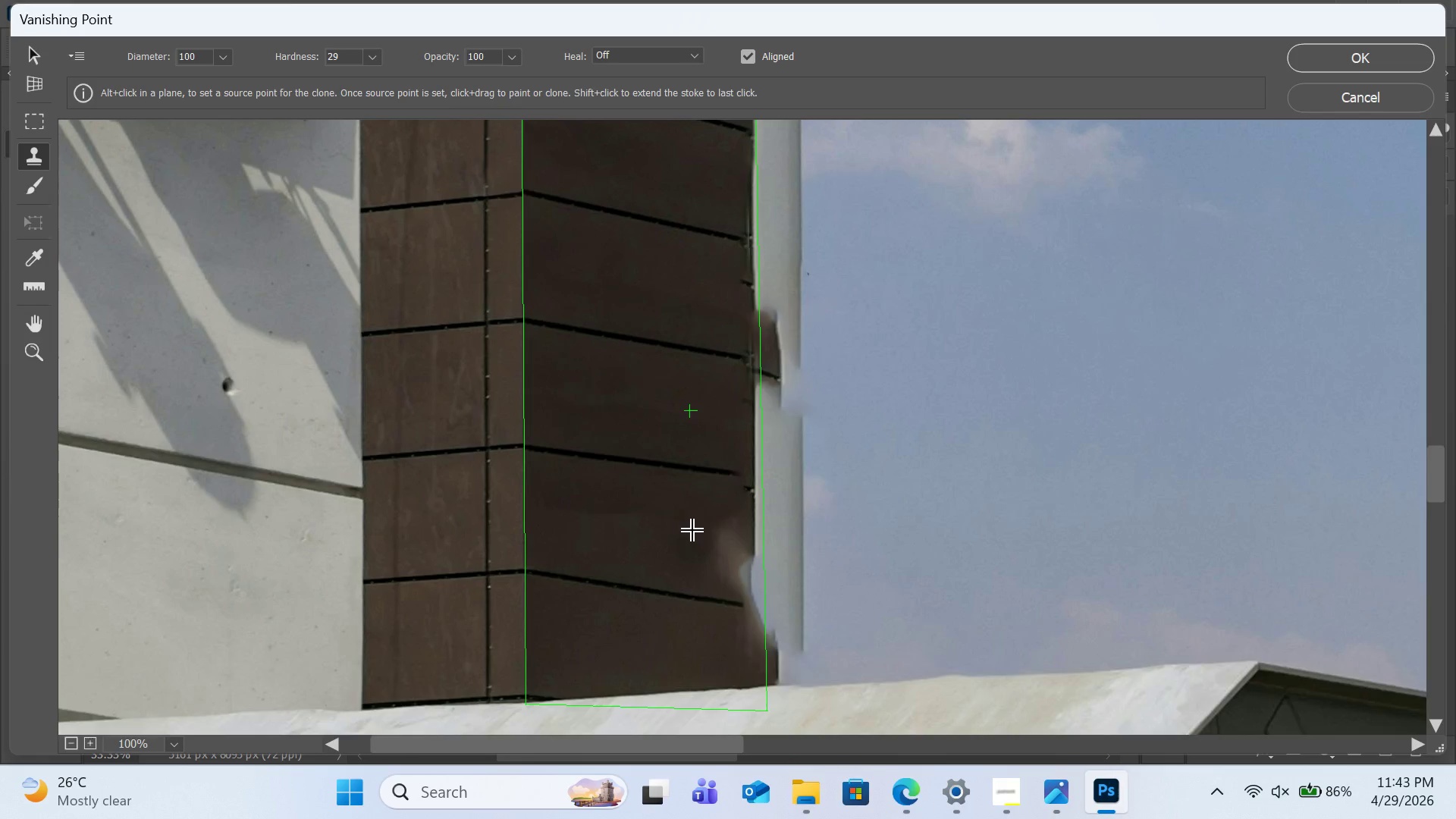 
scroll: coordinate [693, 531], scroll_direction: up, amount: 3.0
 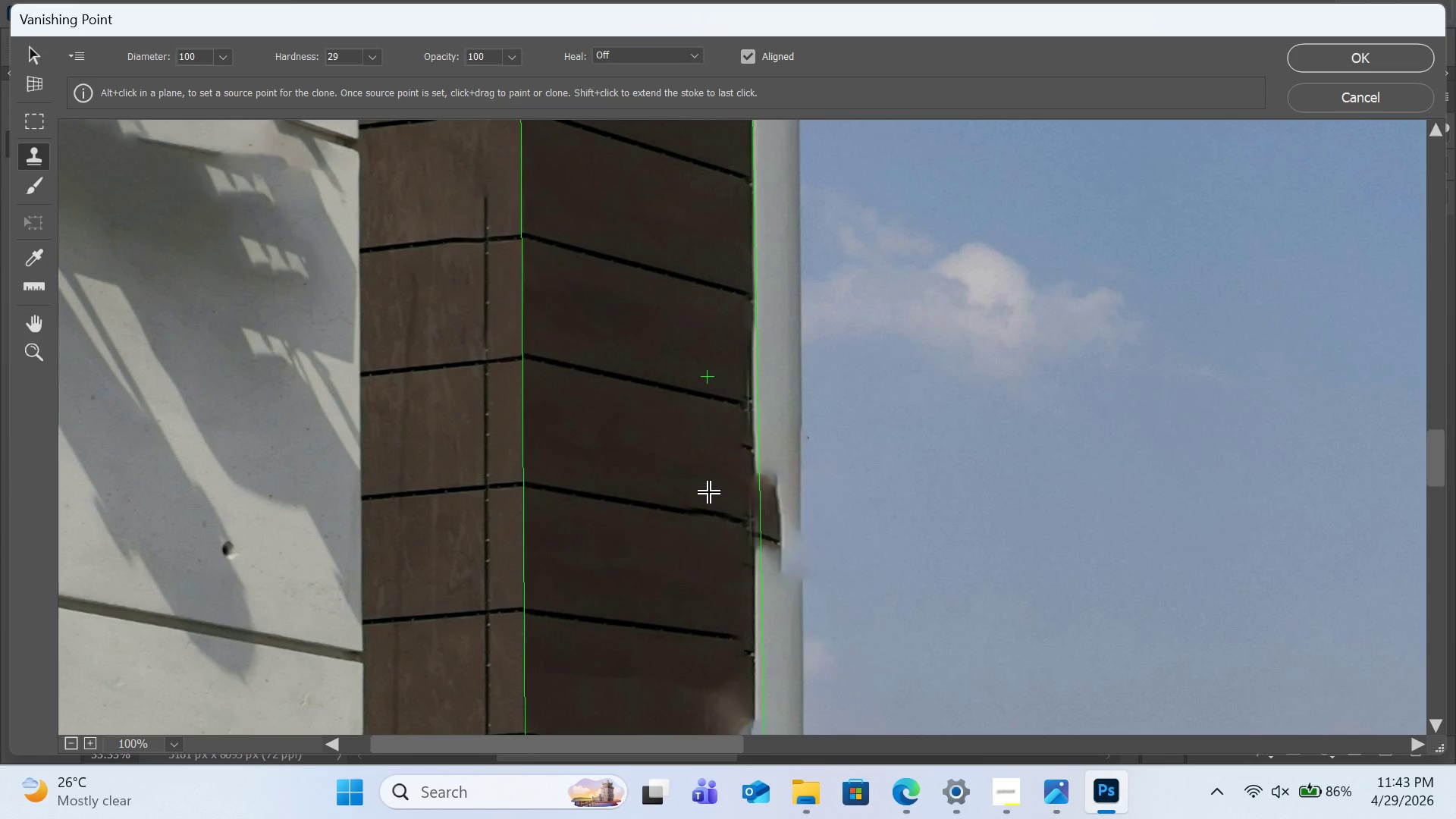 
scroll: coordinate [710, 493], scroll_direction: down, amount: 3.0
 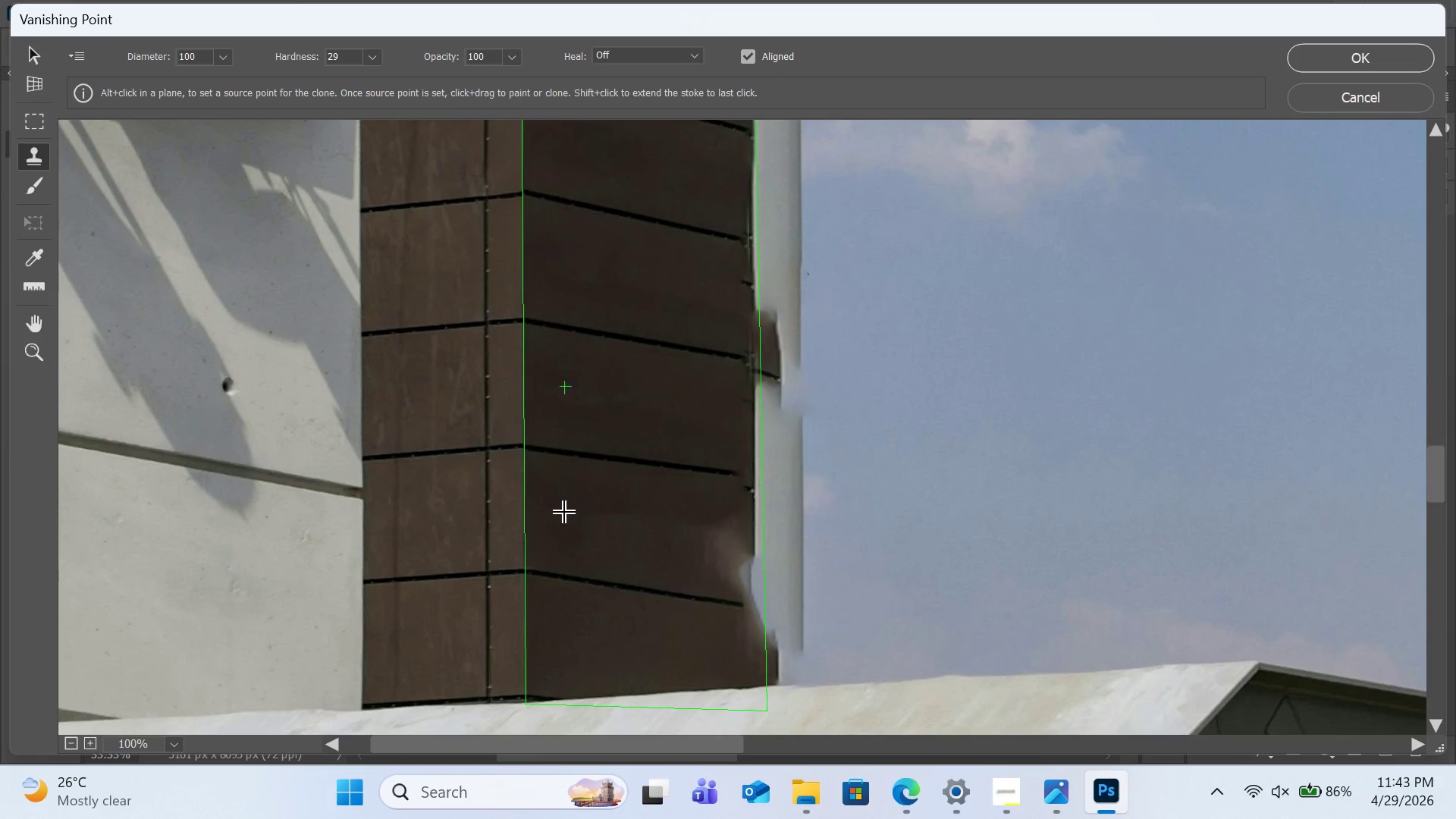 
left_click_drag(start_coordinate=[563, 513], to_coordinate=[730, 527])
 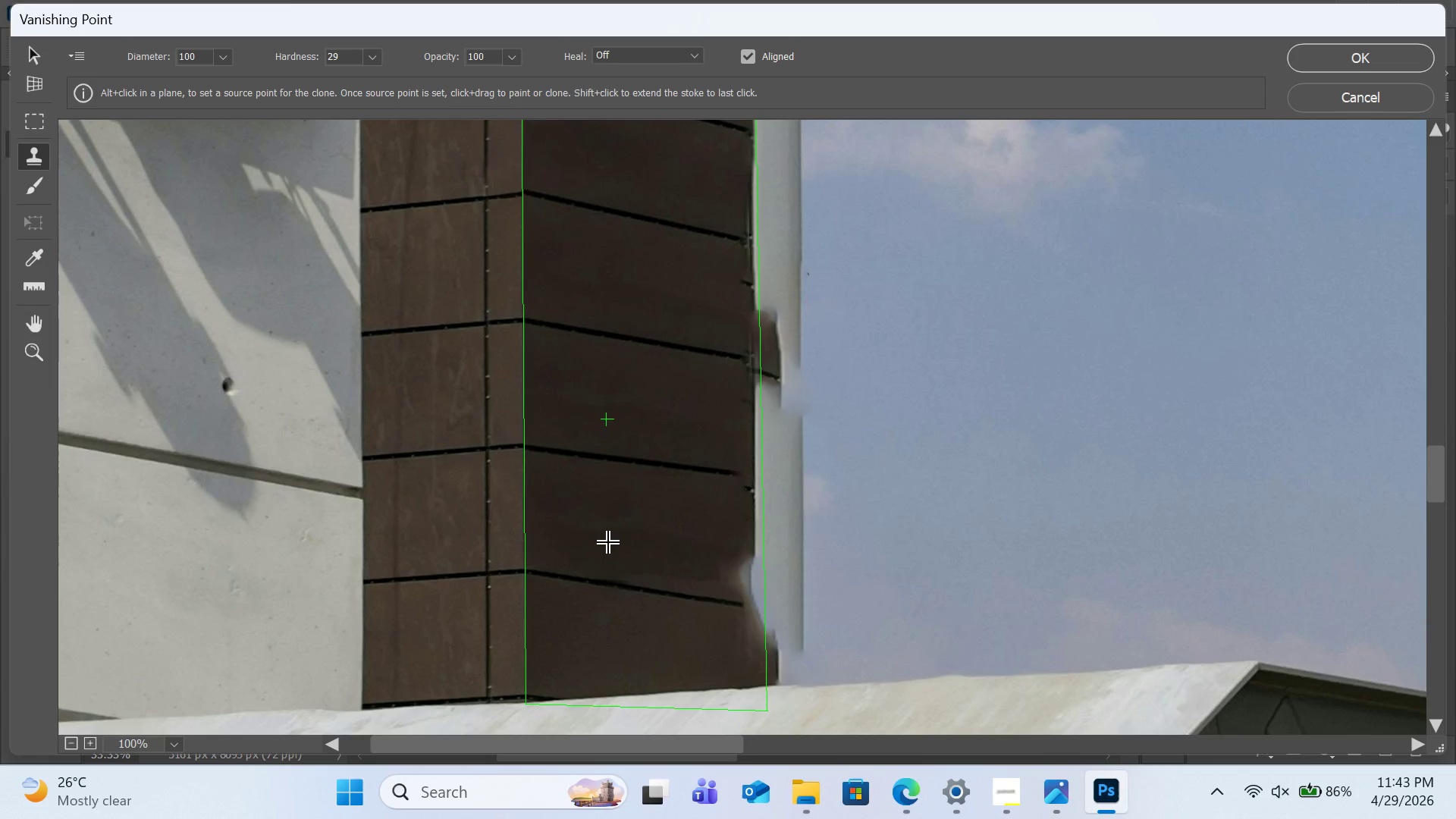 
scroll: coordinate [614, 548], scroll_direction: down, amount: 3.0
 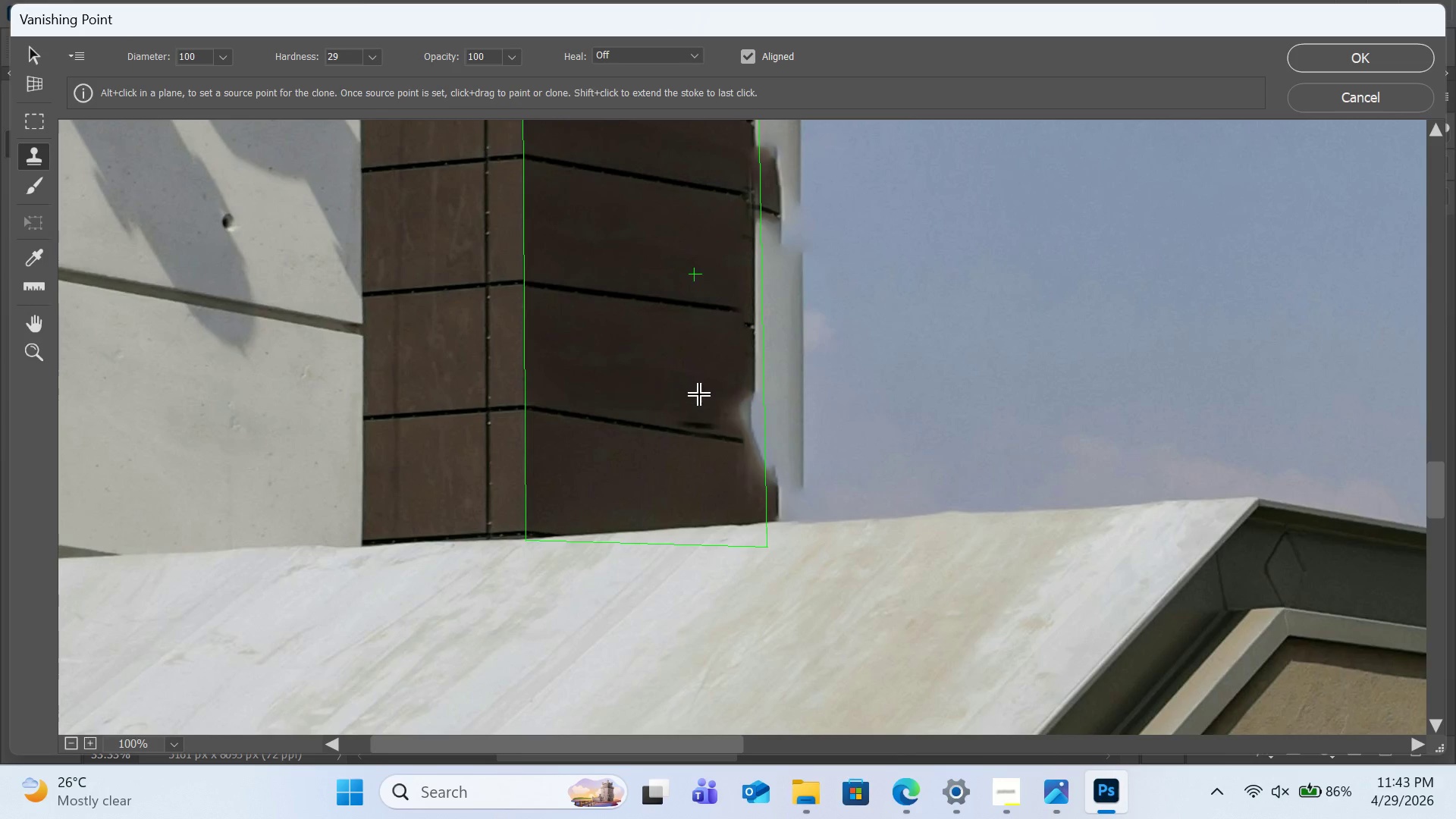 
left_click_drag(start_coordinate=[704, 400], to_coordinate=[729, 403])
 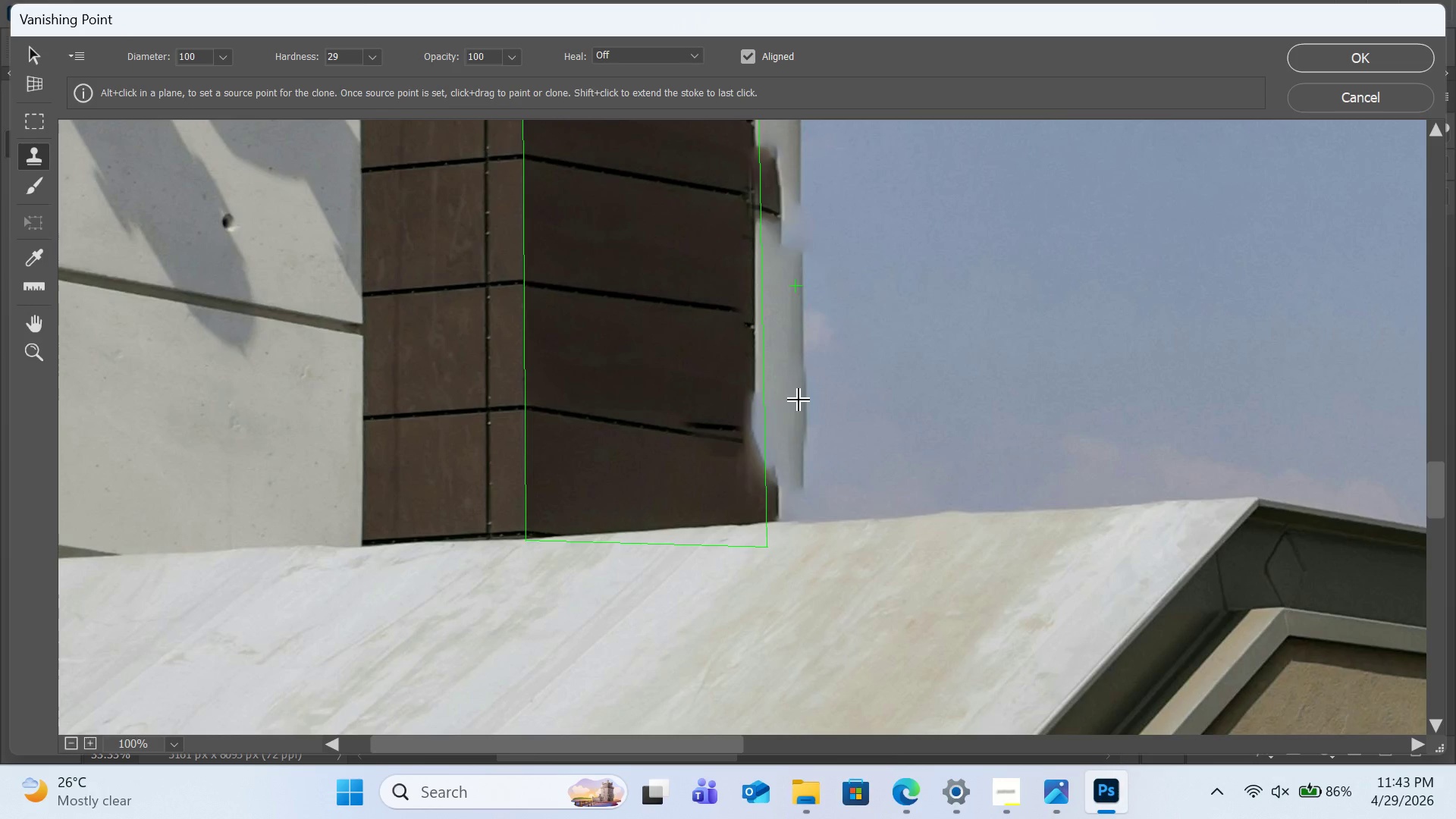 
hold_key(key=ControlLeft, duration=0.39)
 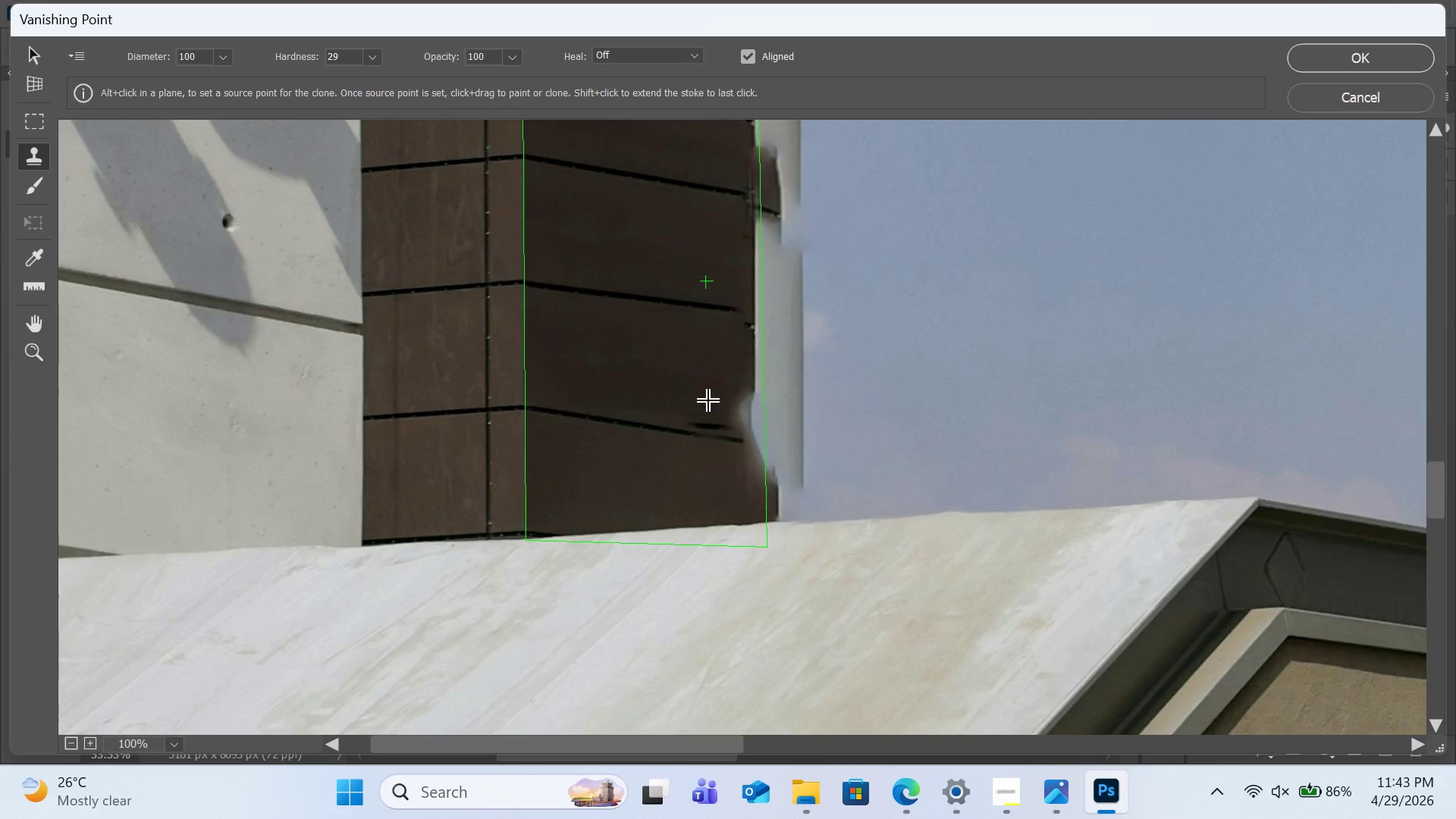 
key(Z)
 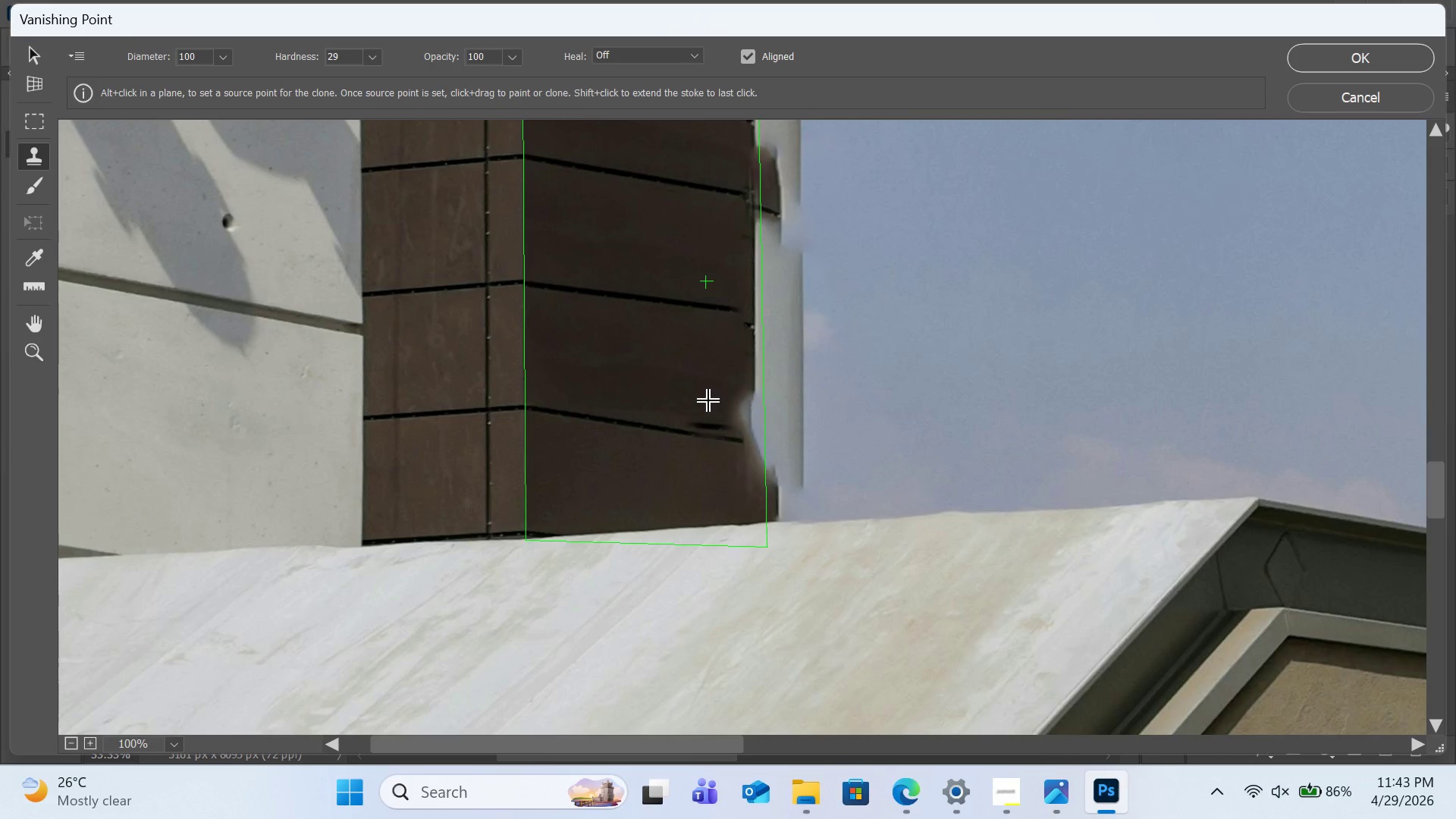 
hold_key(key=AltLeft, duration=1.09)
left_click([676, 385])
 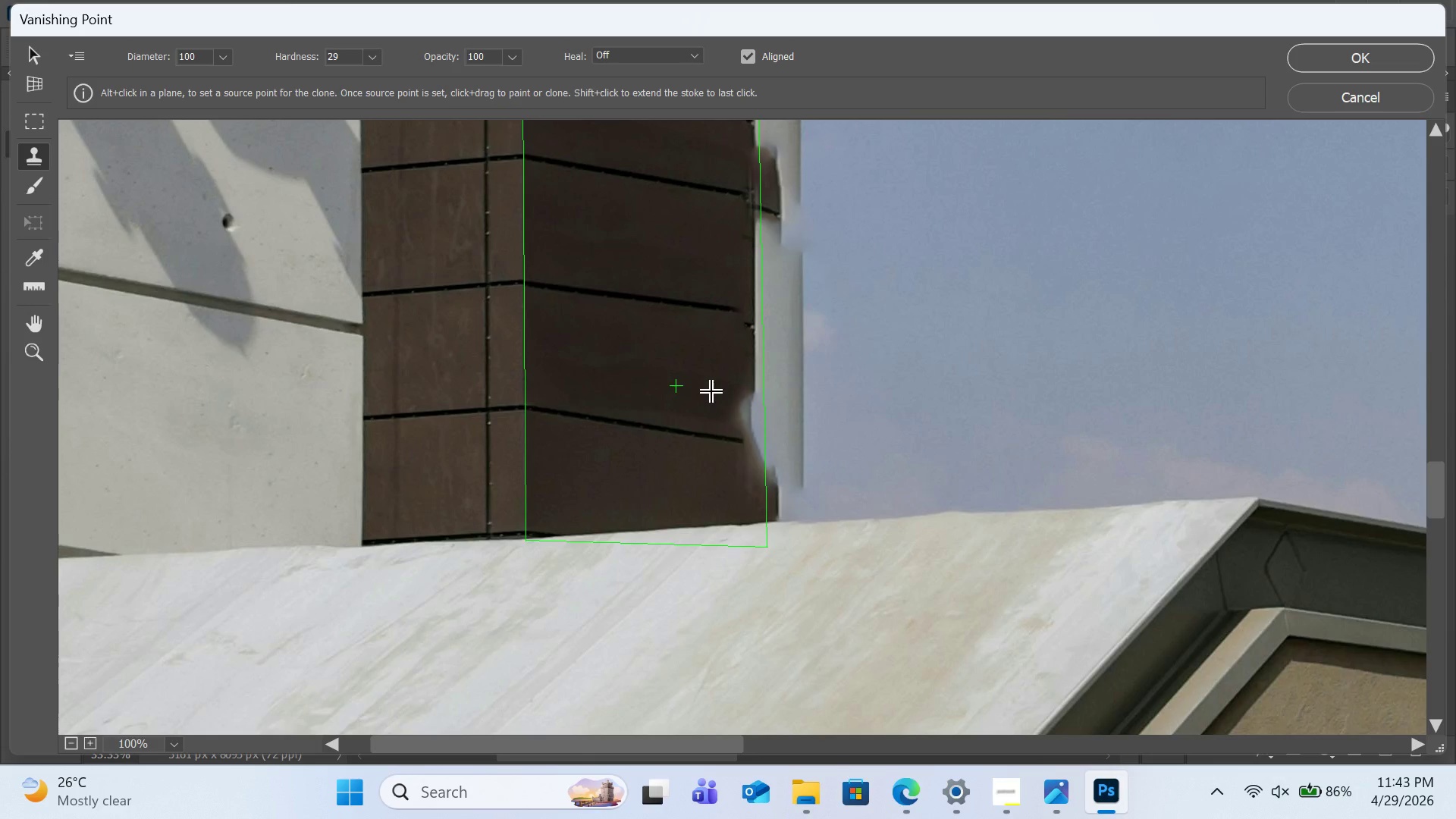 
left_click_drag(start_coordinate=[712, 392], to_coordinate=[666, 398])
 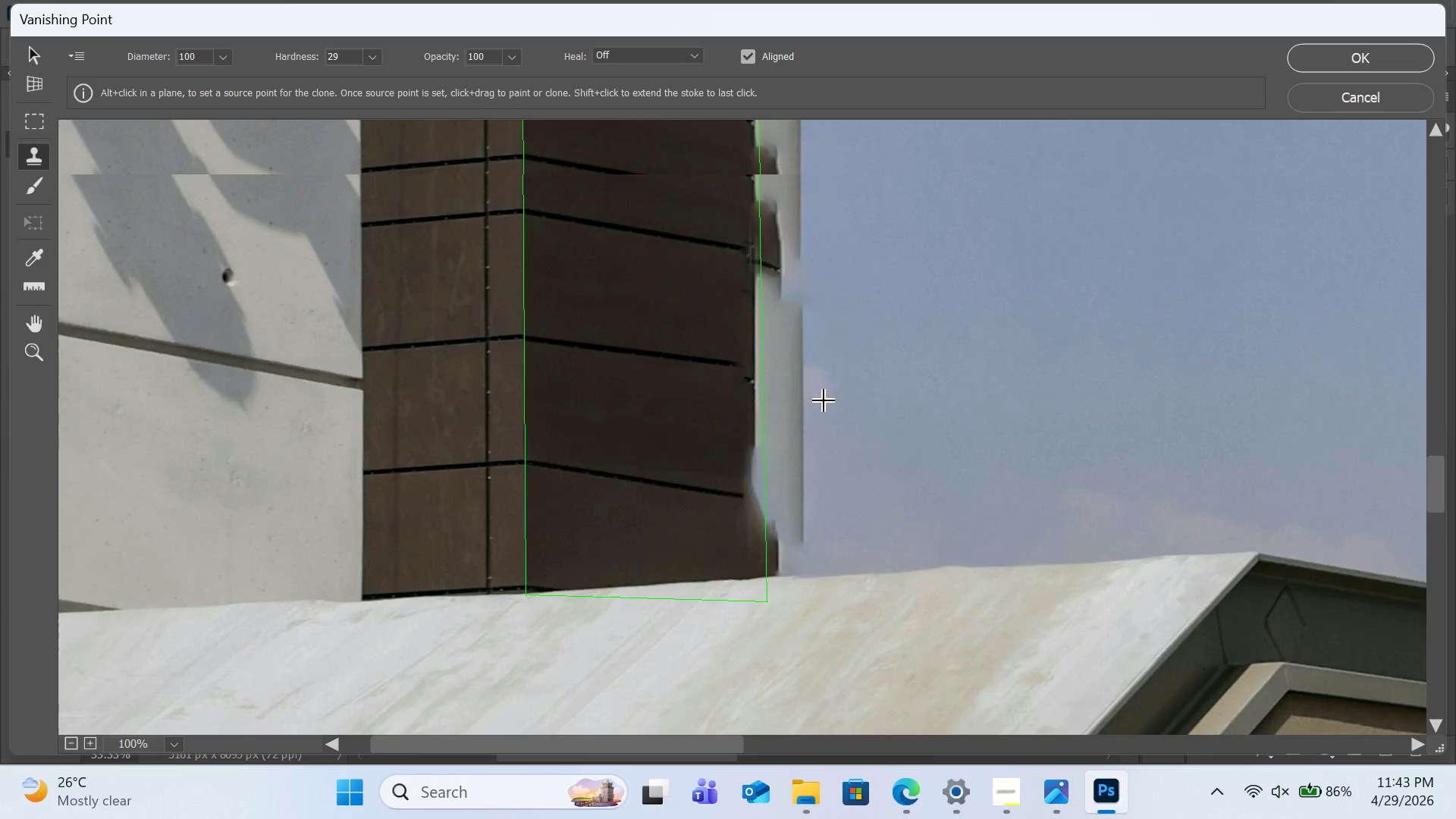 
scroll: coordinate [824, 401], scroll_direction: up, amount: 4.0
 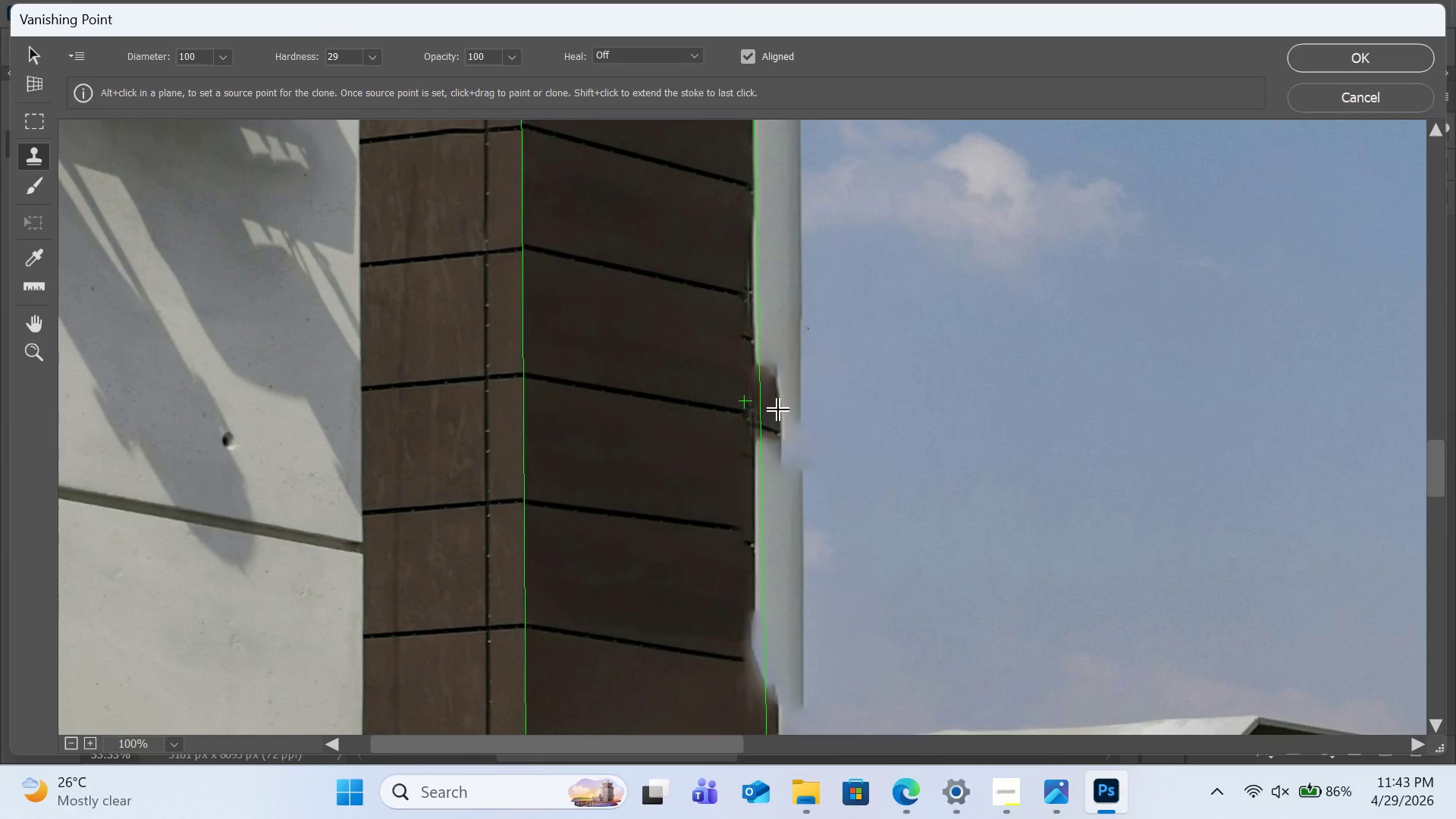 
hold_key(key=ControlLeft, duration=1.02)
 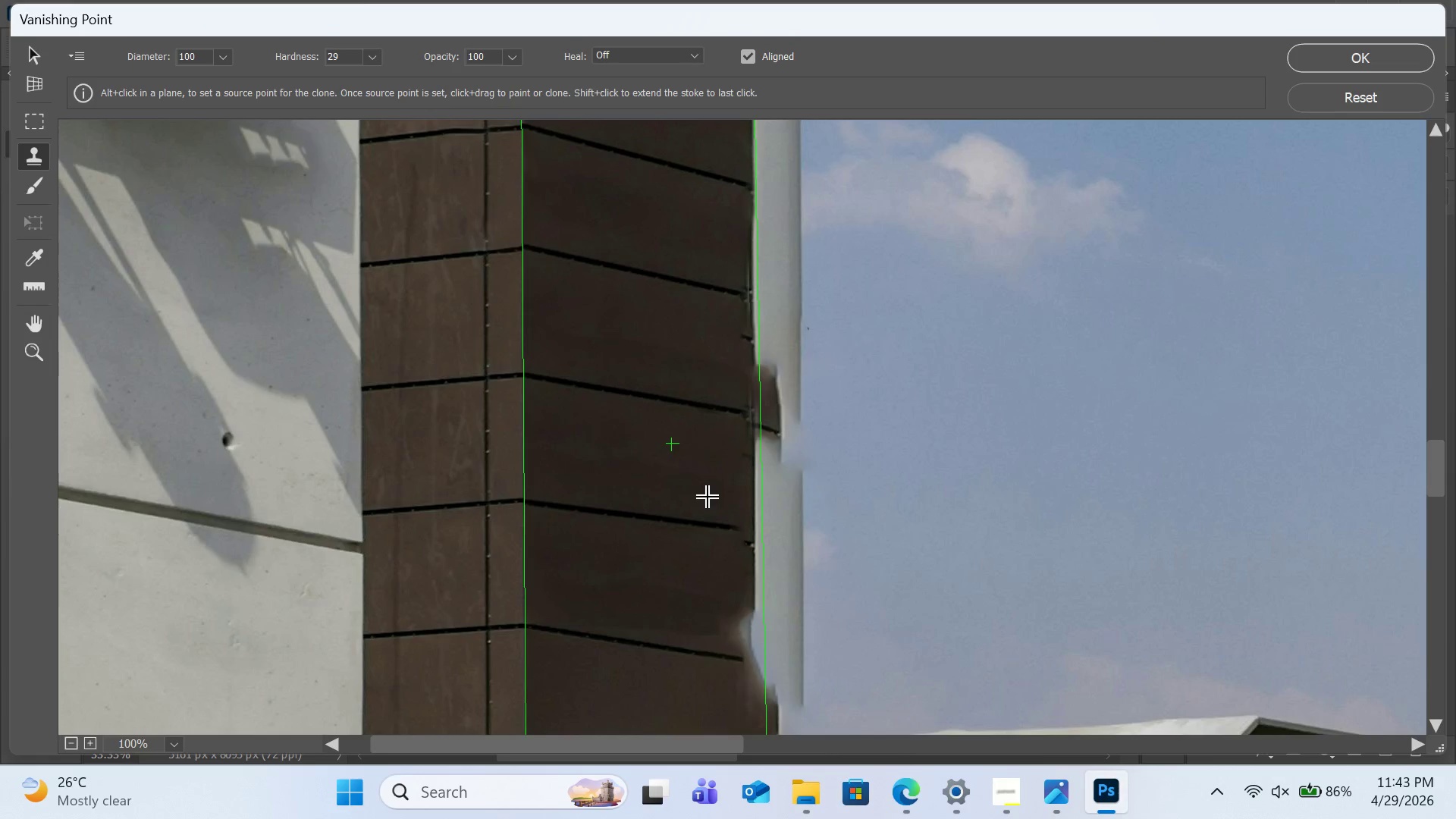 
key(Z)
 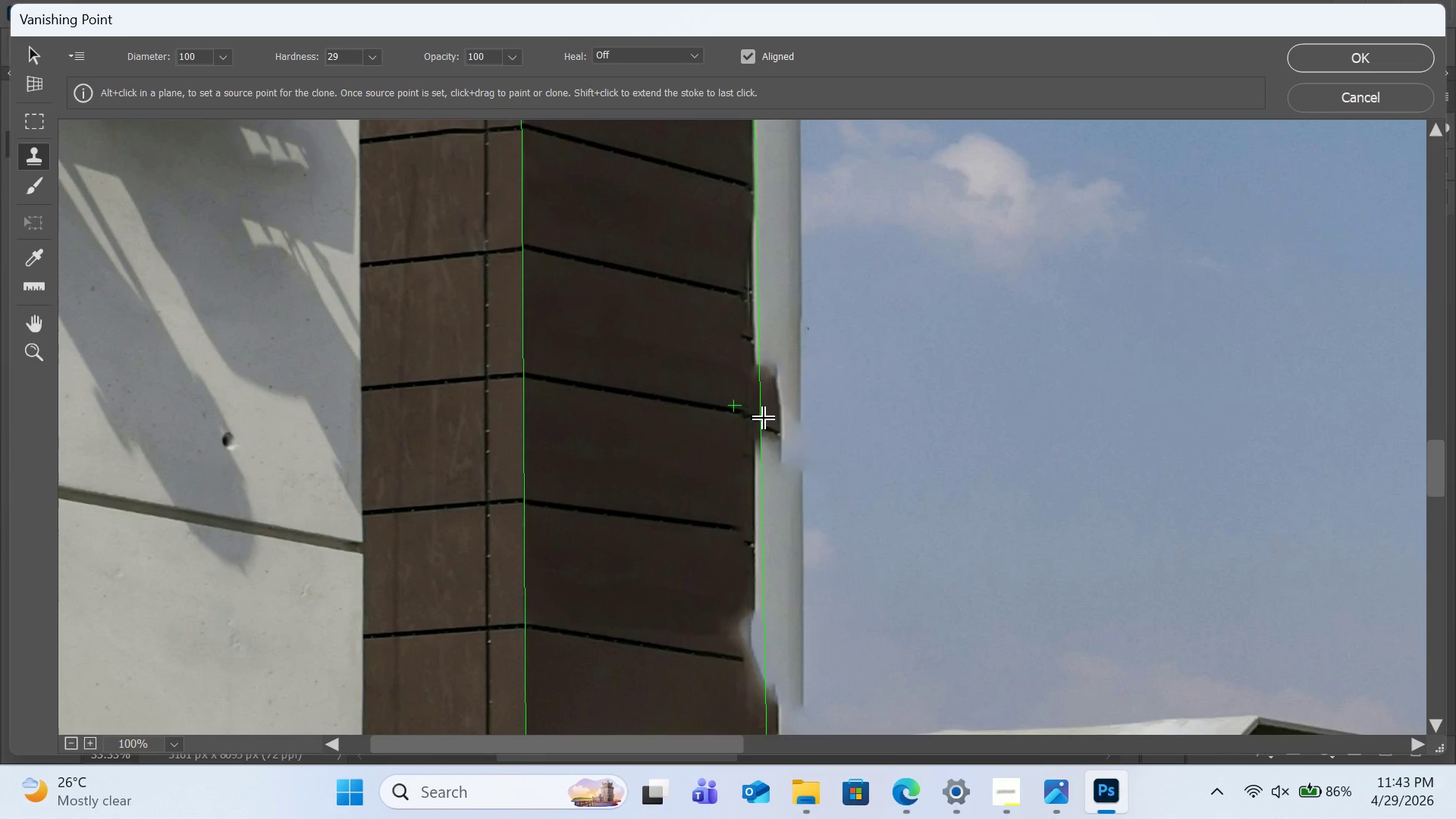 
hold_key(key=AltLeft, duration=2.02)
left_click([623, 512])
 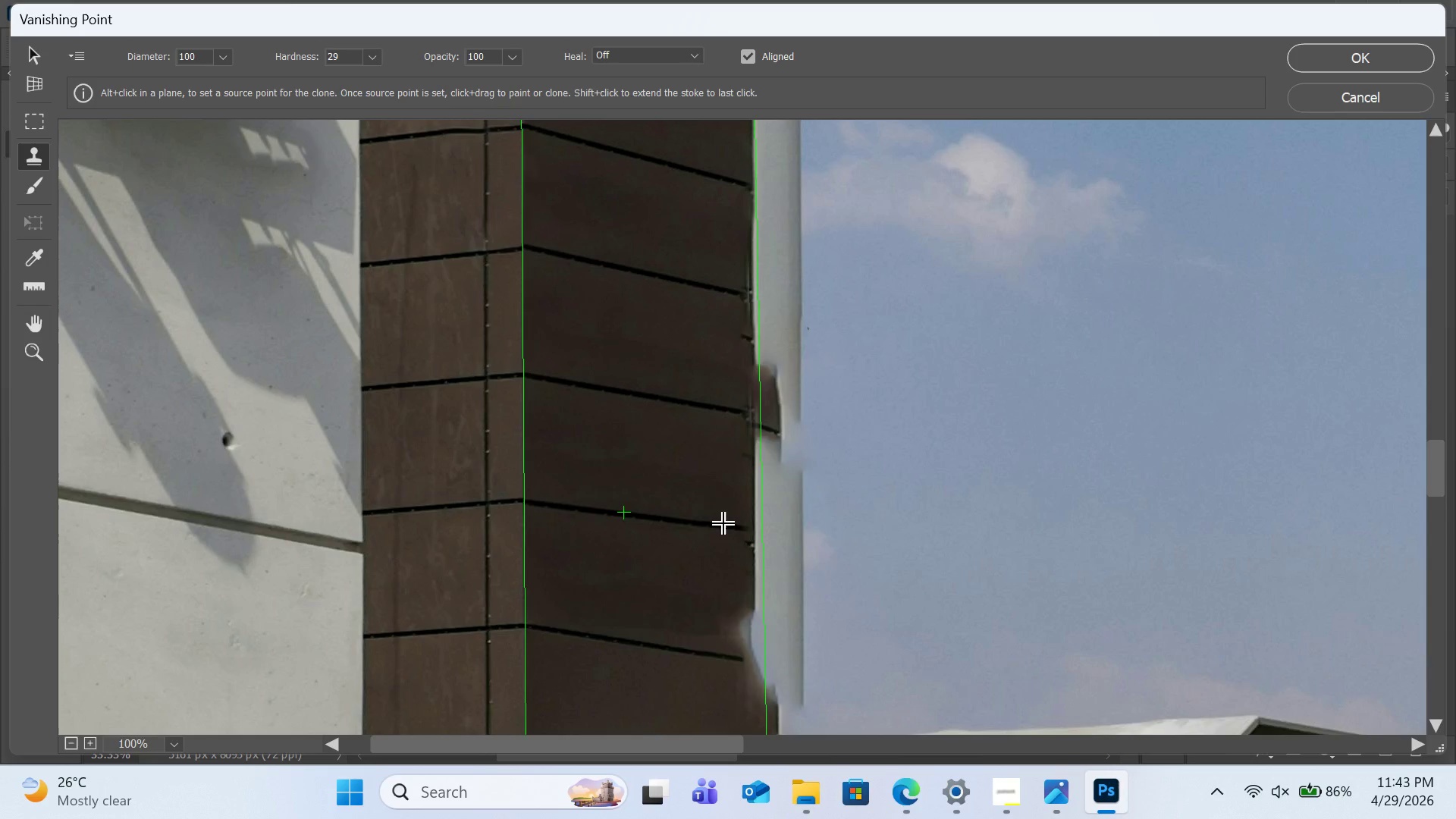 
left_click_drag(start_coordinate=[724, 524], to_coordinate=[739, 524])
 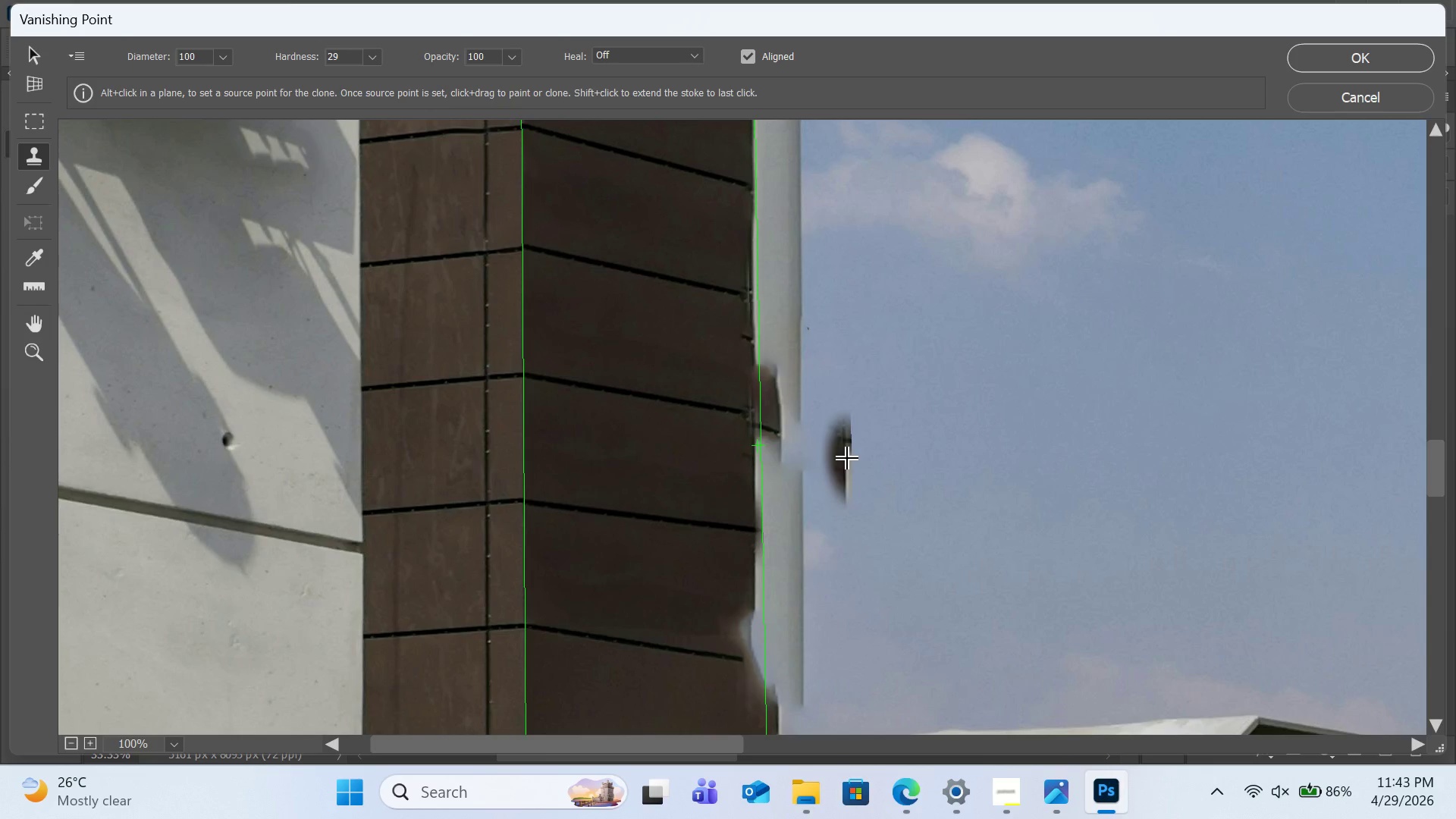 
hold_key(key=AltLeft, duration=0.98)
 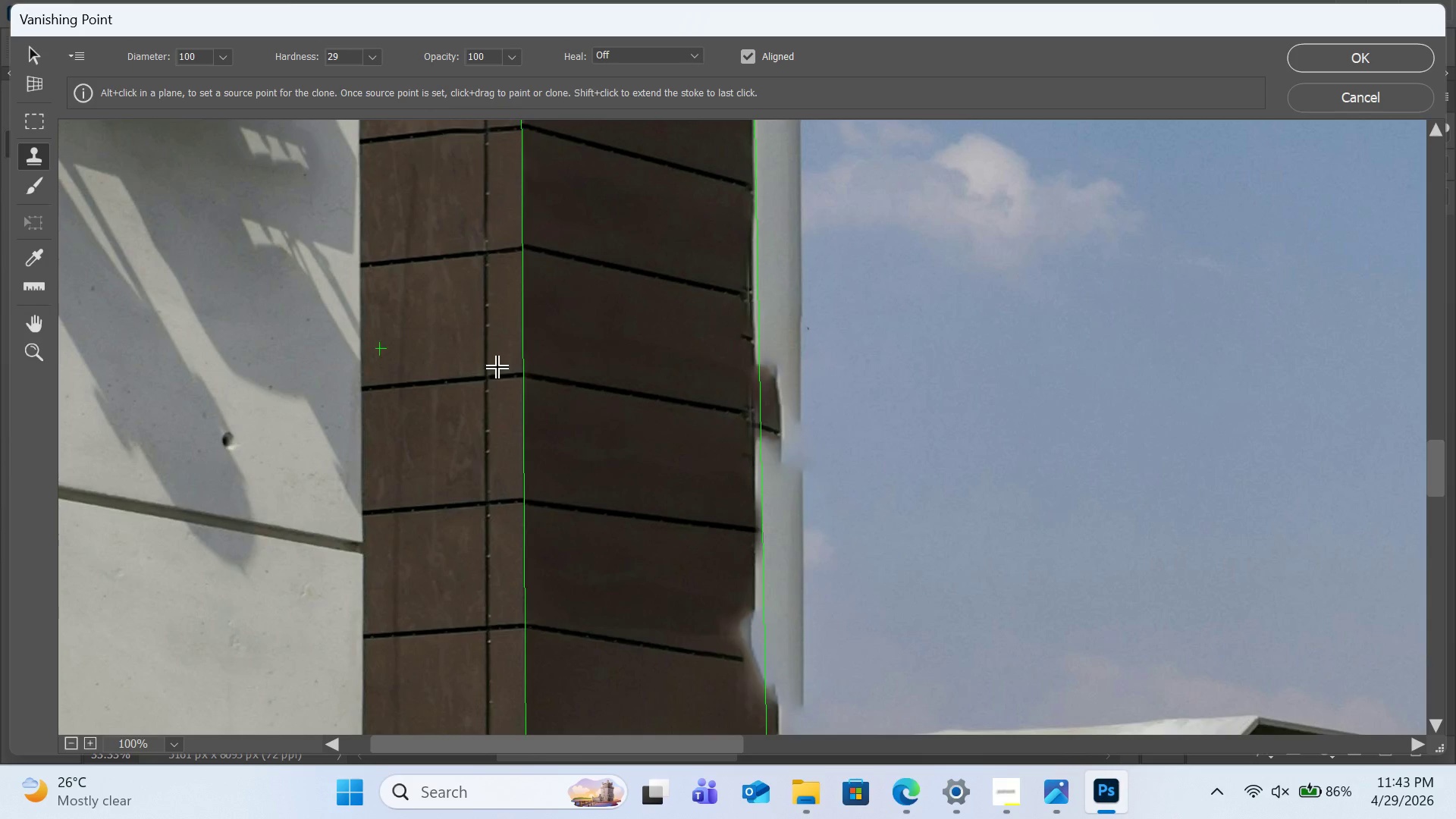 
scroll: coordinate [497, 368], scroll_direction: up, amount: 13.0
 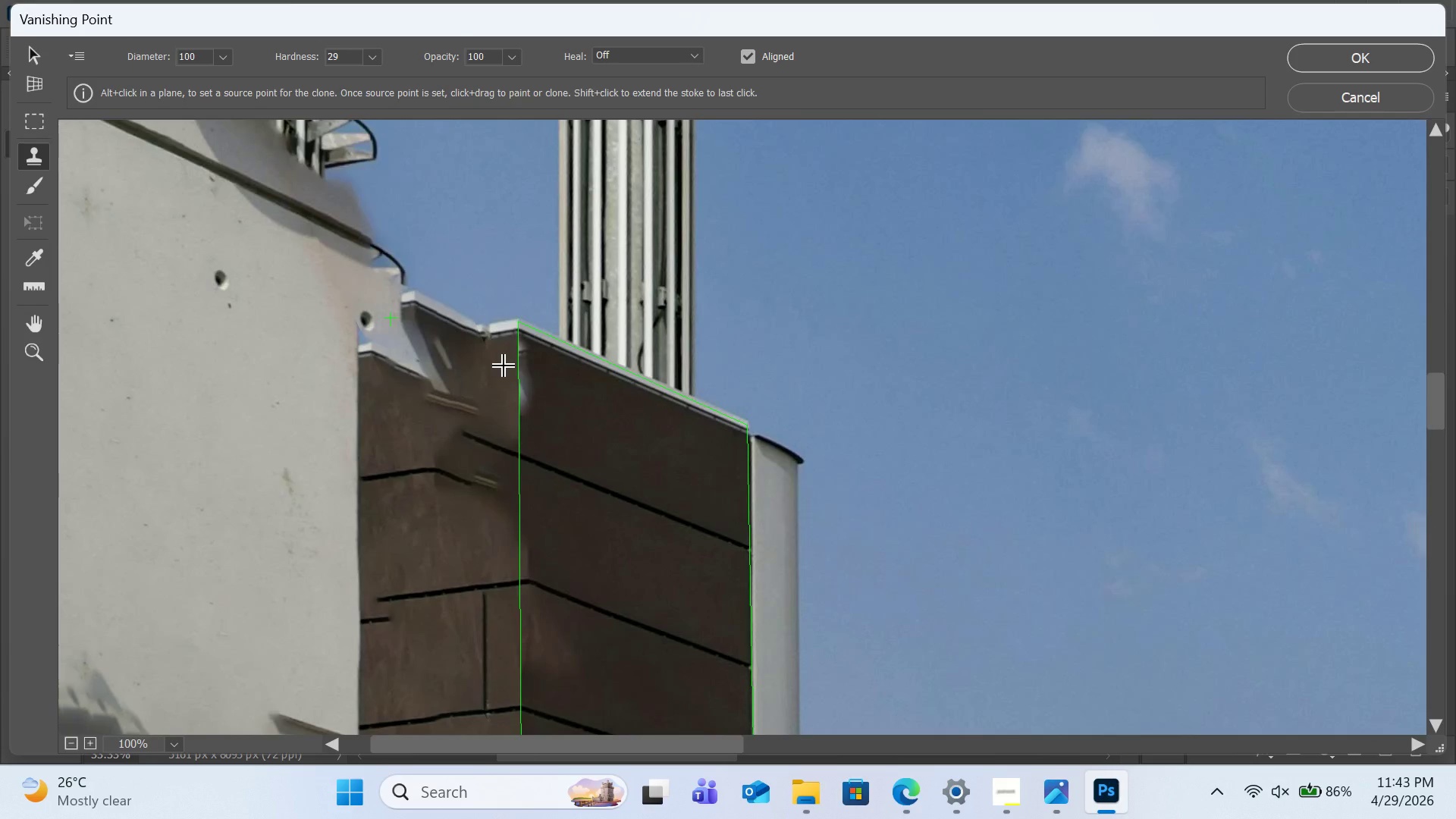 
scroll: coordinate [504, 366], scroll_direction: down, amount: 4.0
 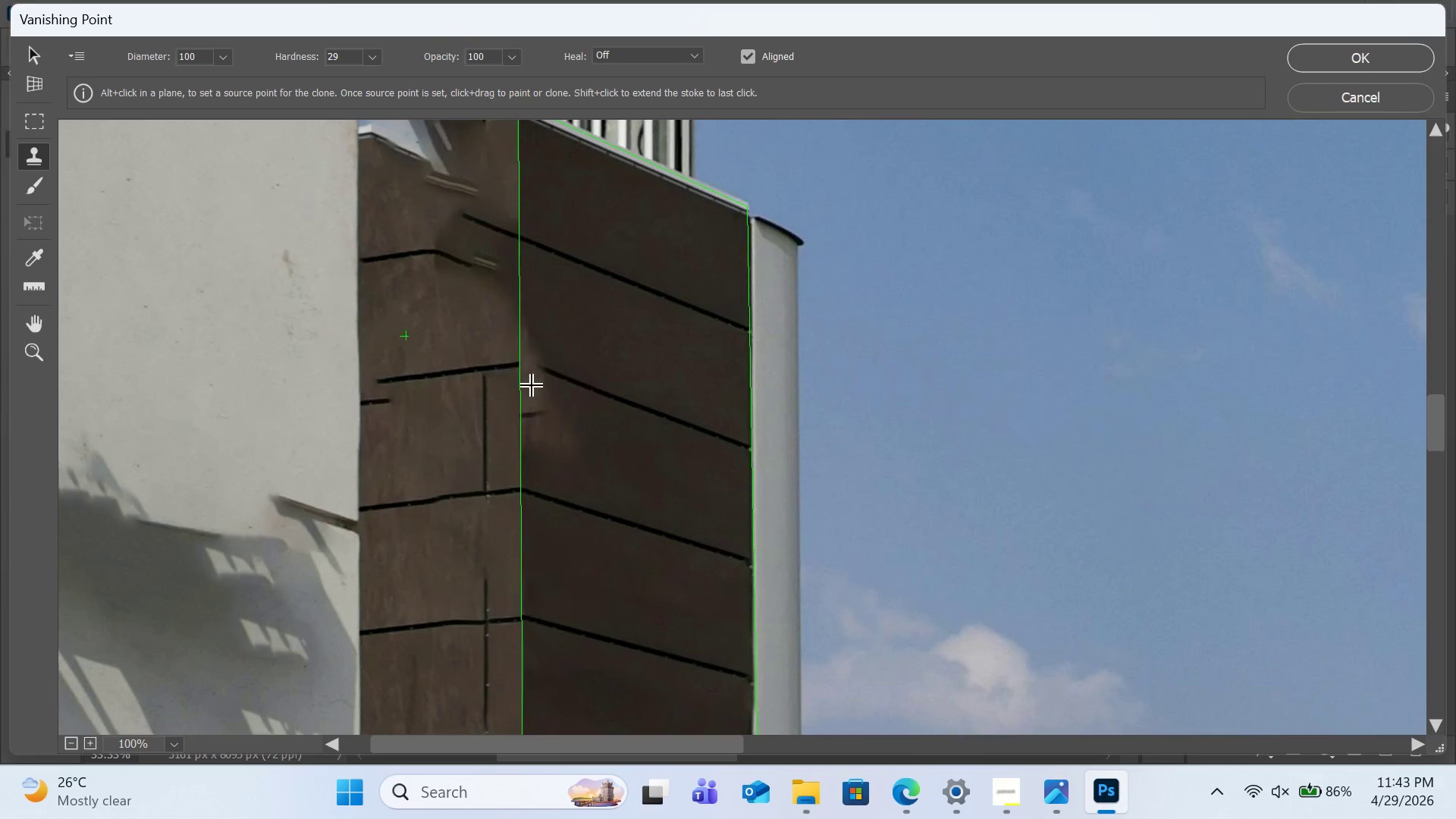 
hold_key(key=AltLeft, duration=1.12)
left_click([640, 456])
 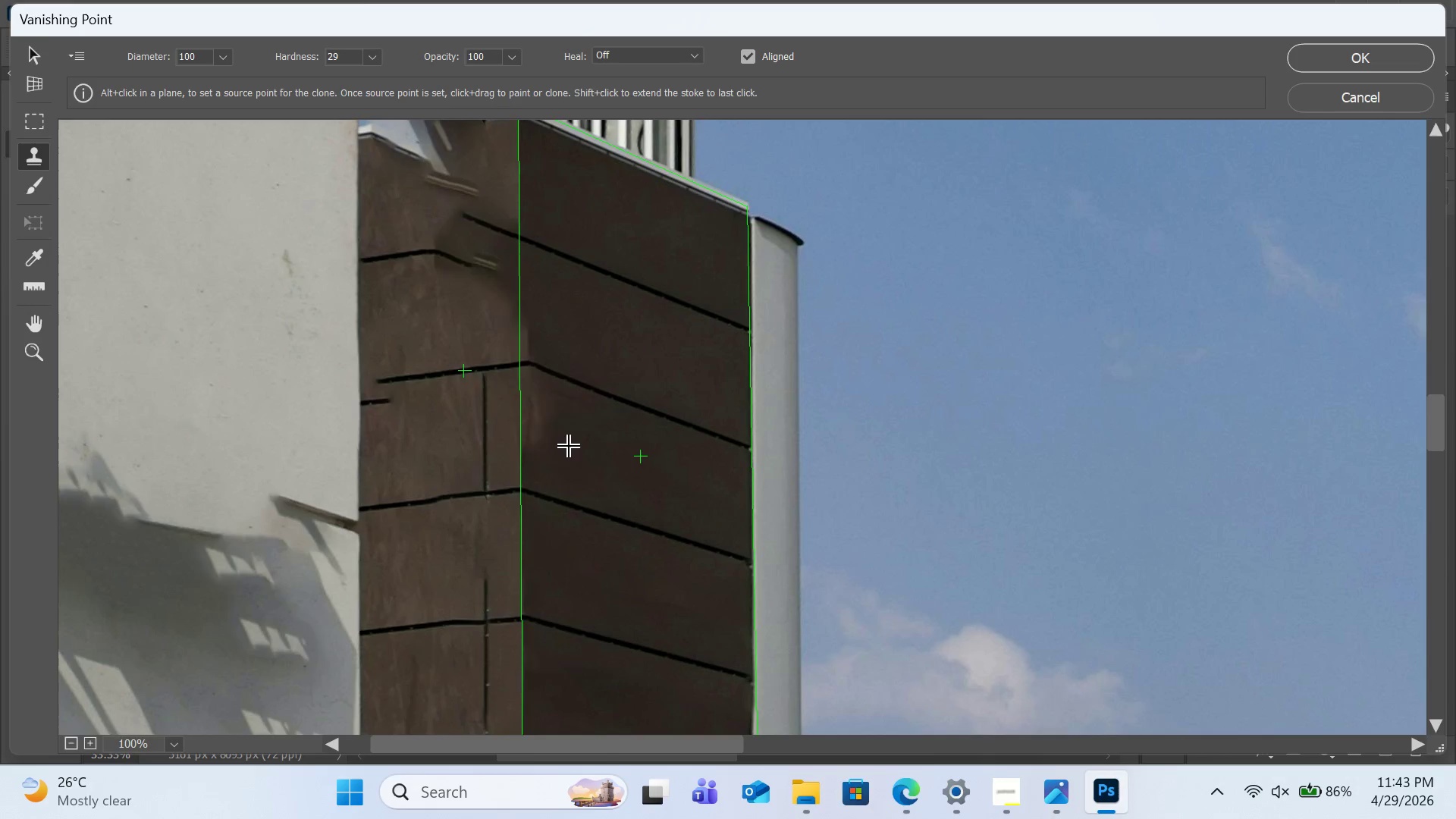 
left_click_drag(start_coordinate=[562, 448], to_coordinate=[552, 447])
 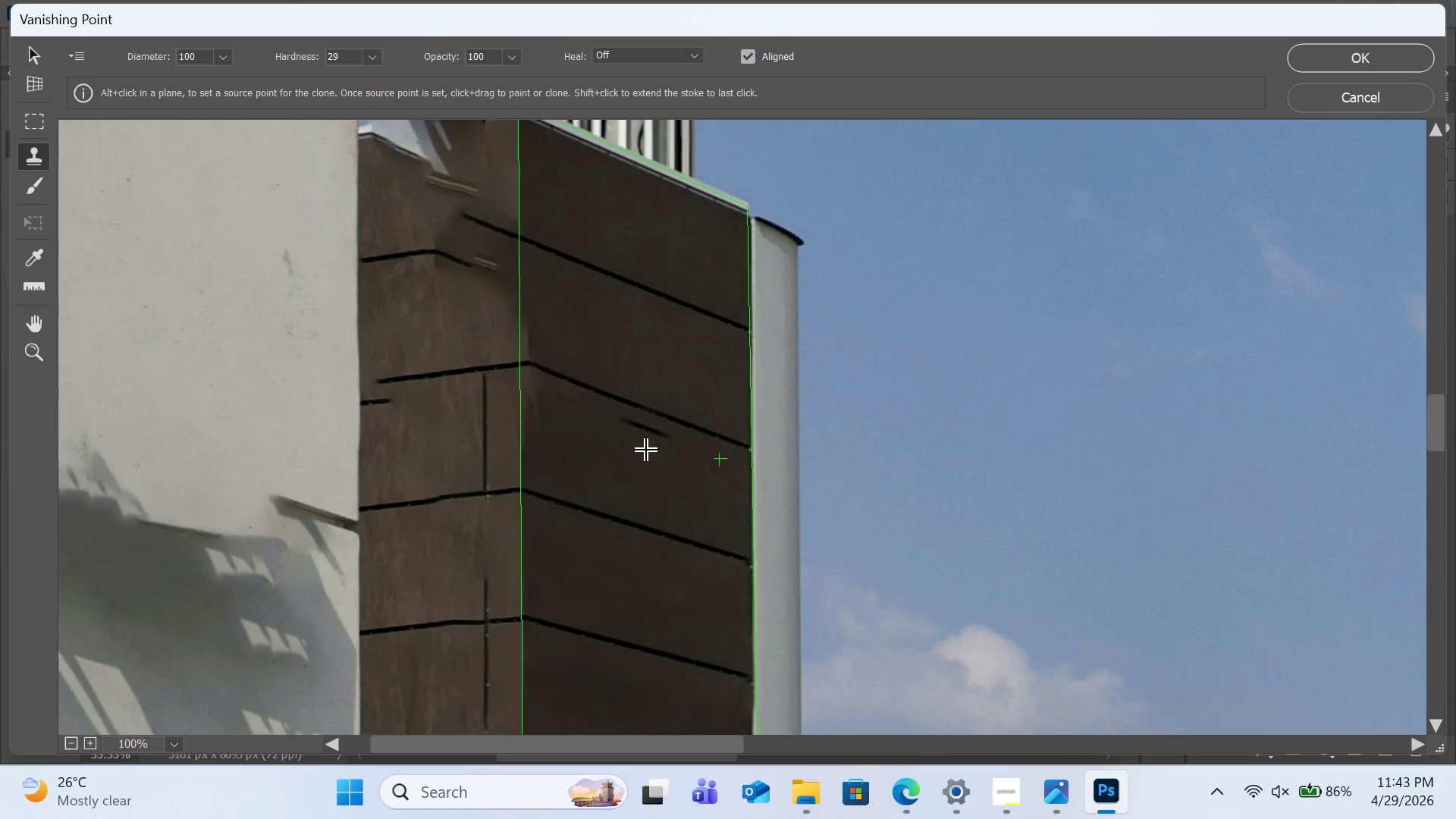 
hold_key(key=AltLeft, duration=0.47)
 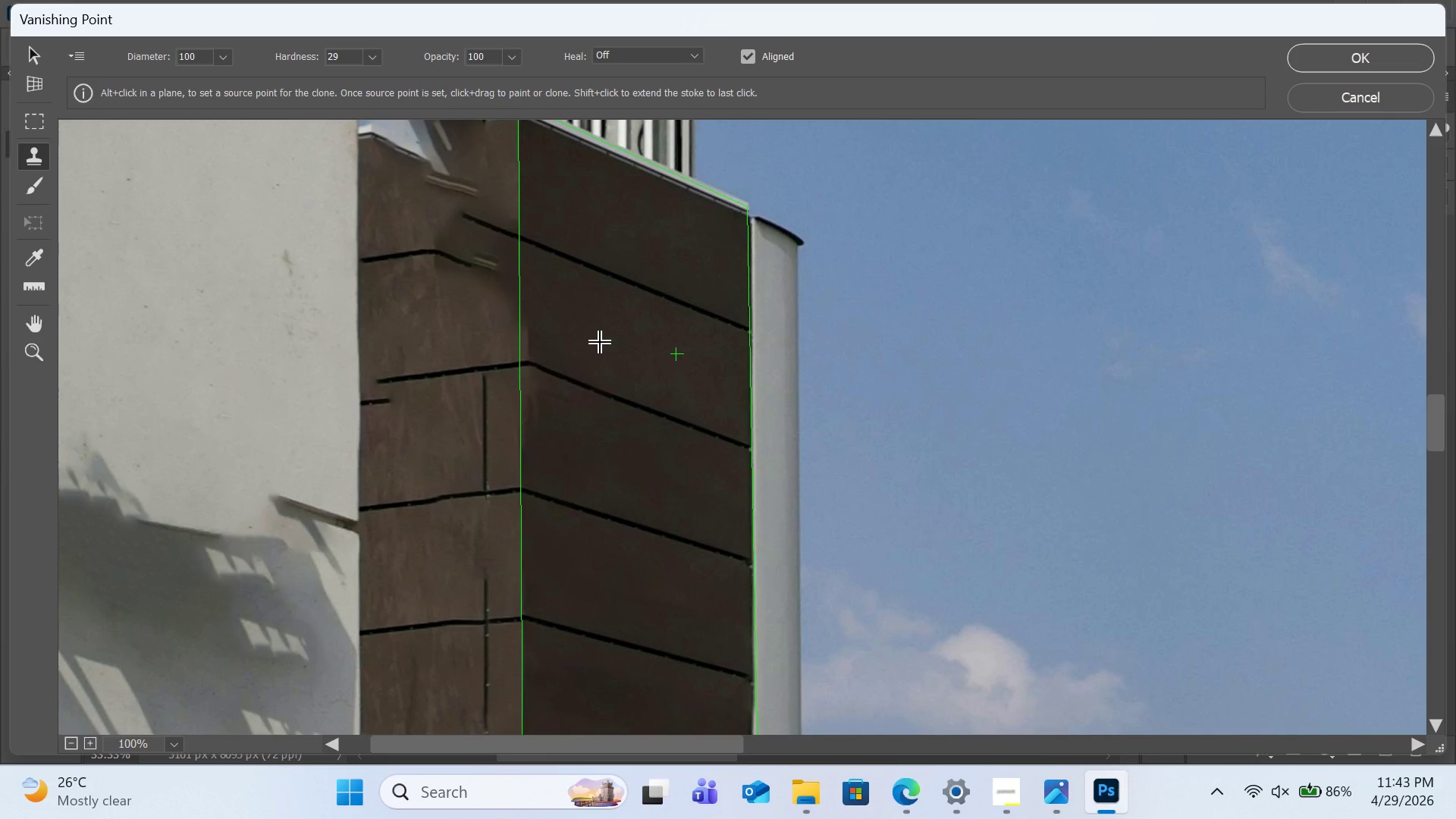 
scroll: coordinate [601, 343], scroll_direction: down, amount: 15.0
 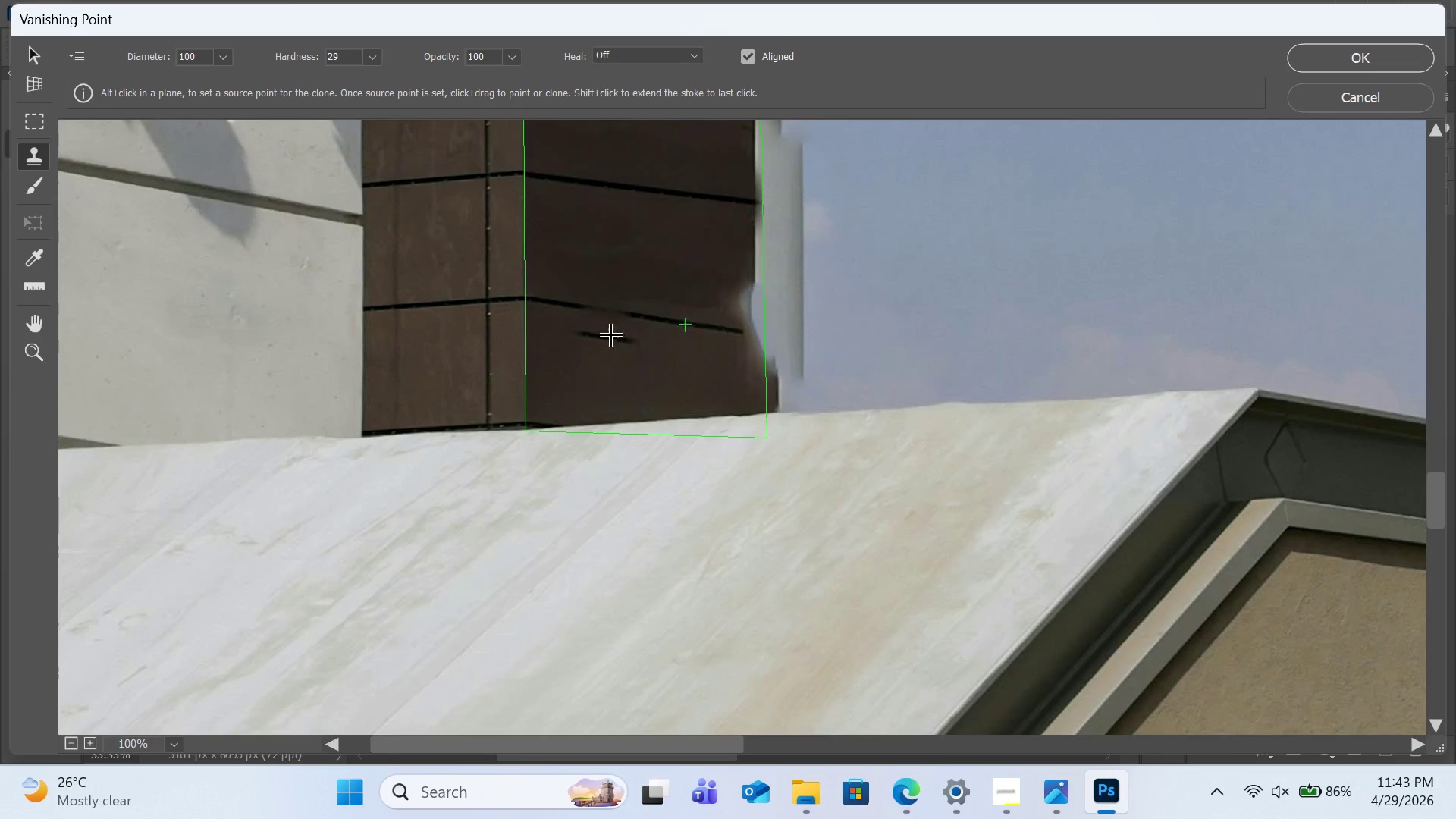 
hold_key(key=AltLeft, duration=0.7)
 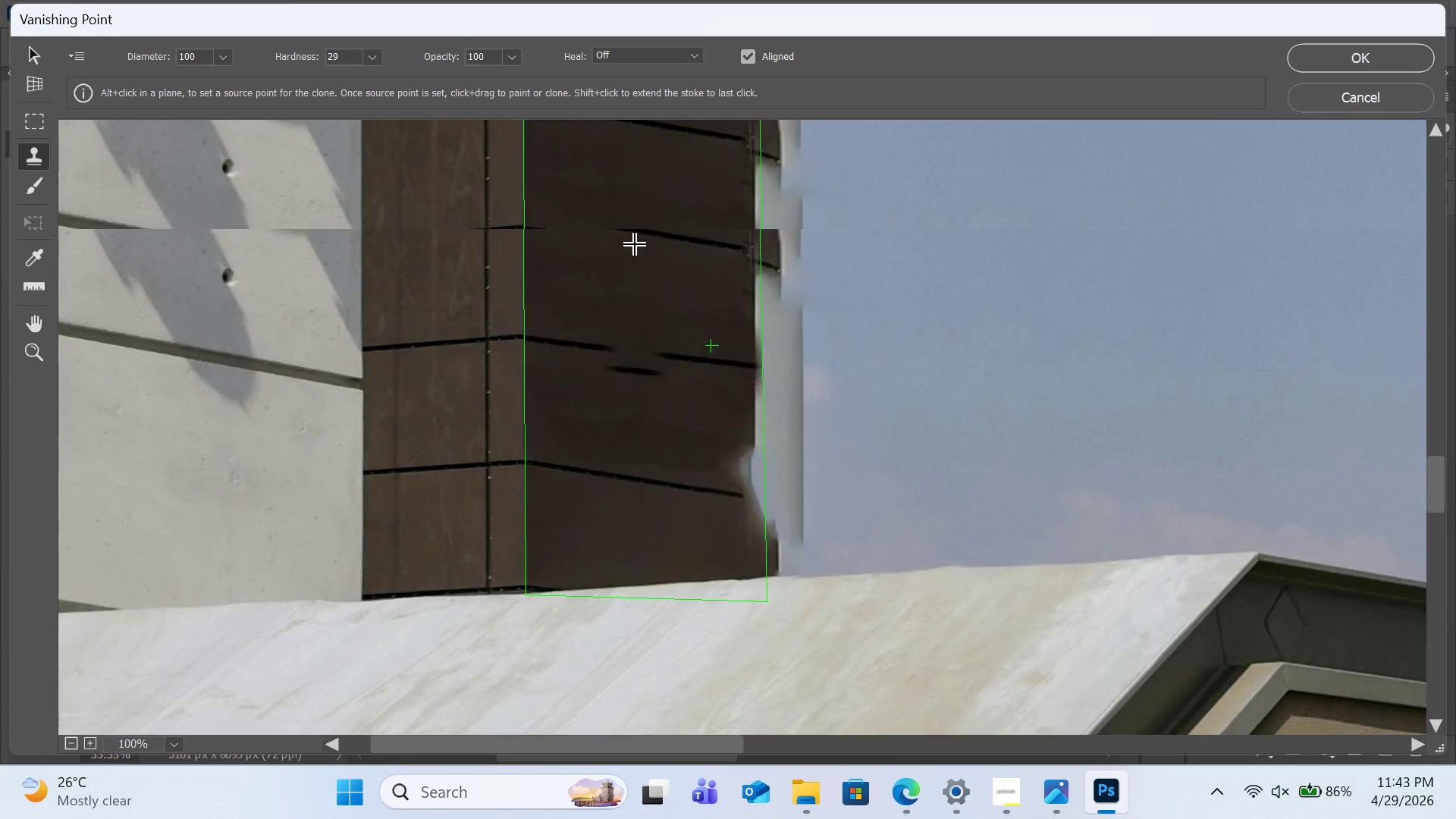 
scroll: coordinate [635, 245], scroll_direction: up, amount: 7.0
 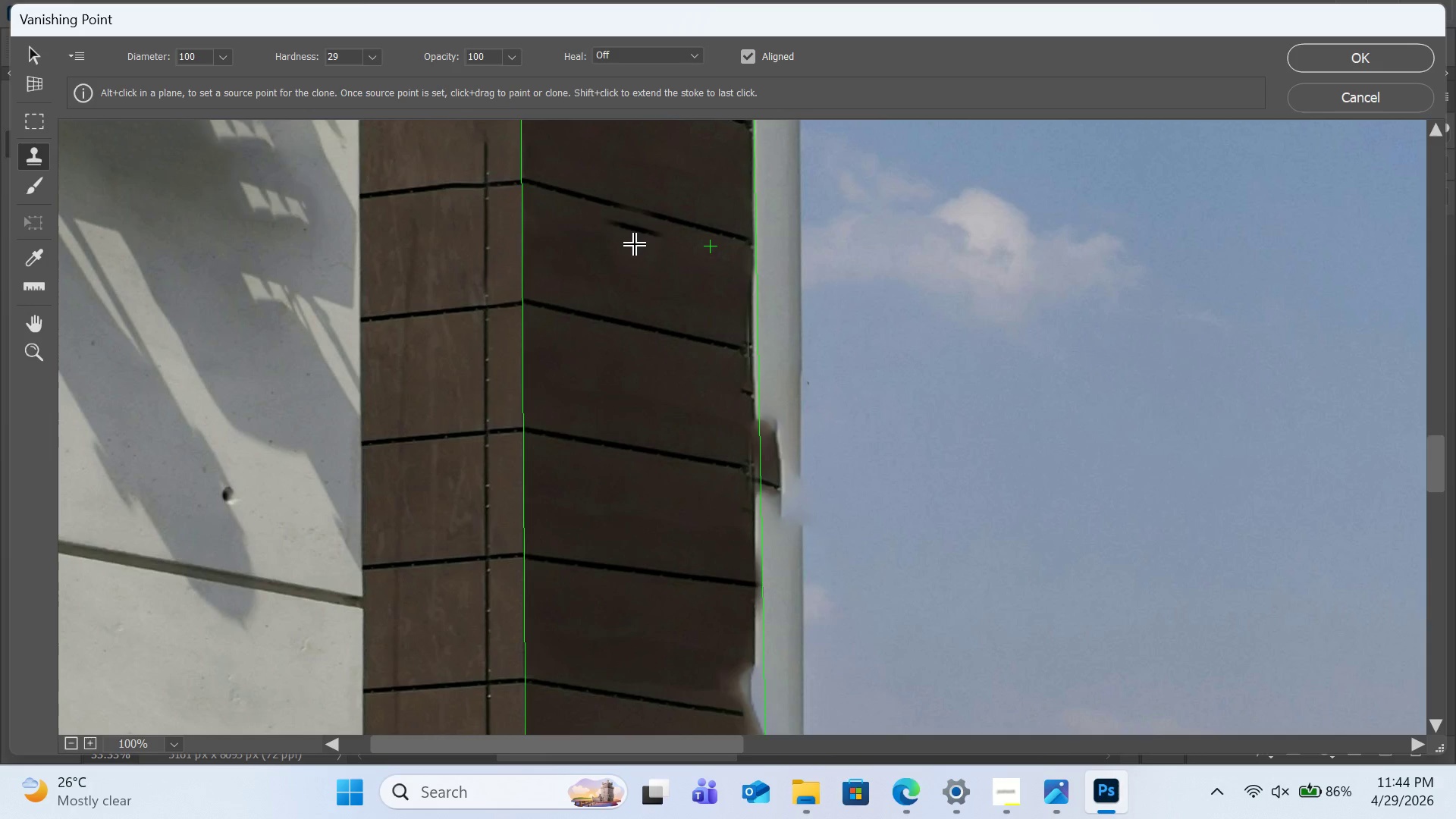 
scroll: coordinate [635, 245], scroll_direction: down, amount: 3.0
 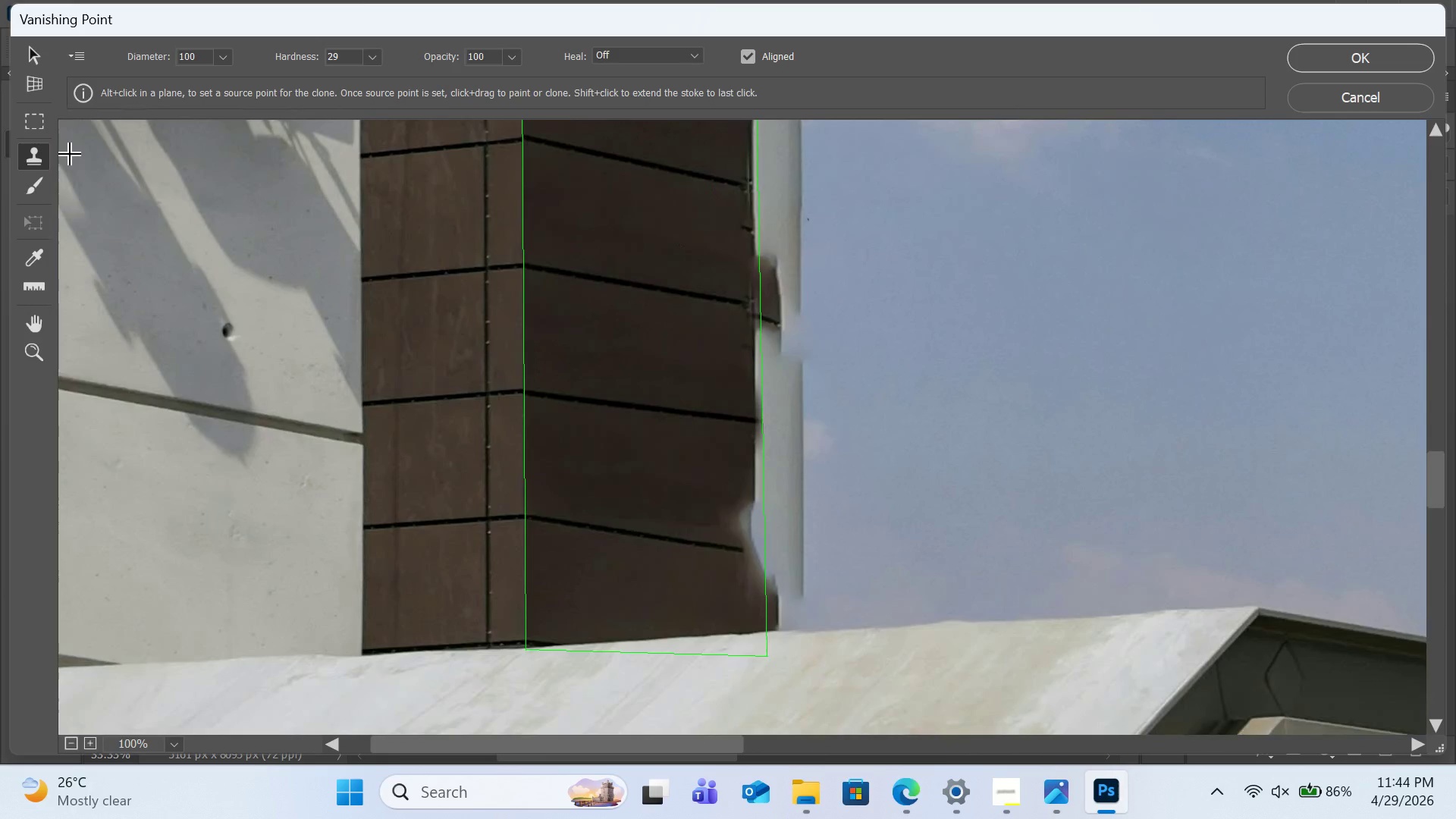 
left_click([37, 126])
 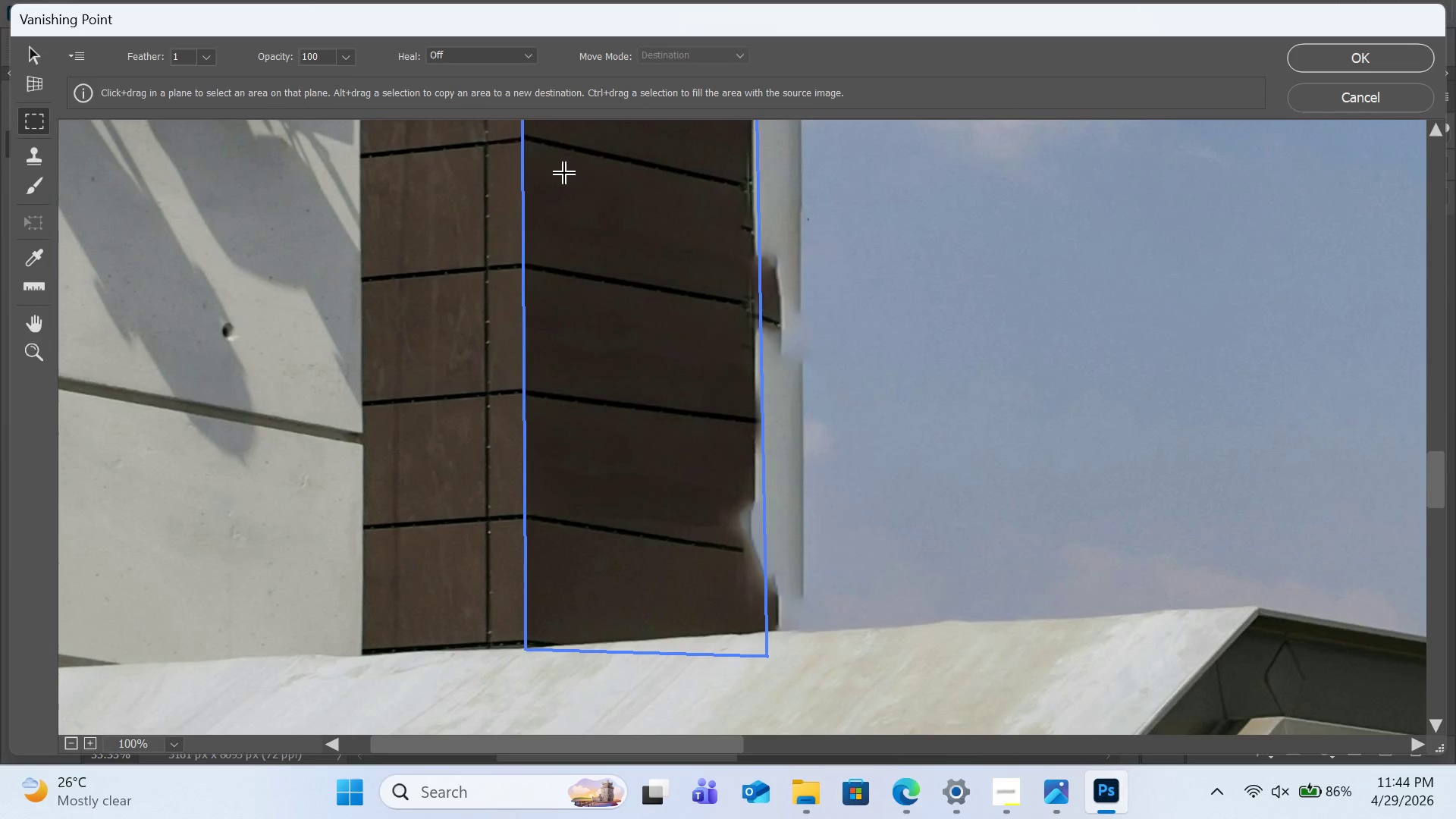 
left_click_drag(start_coordinate=[565, 174], to_coordinate=[764, 618])
 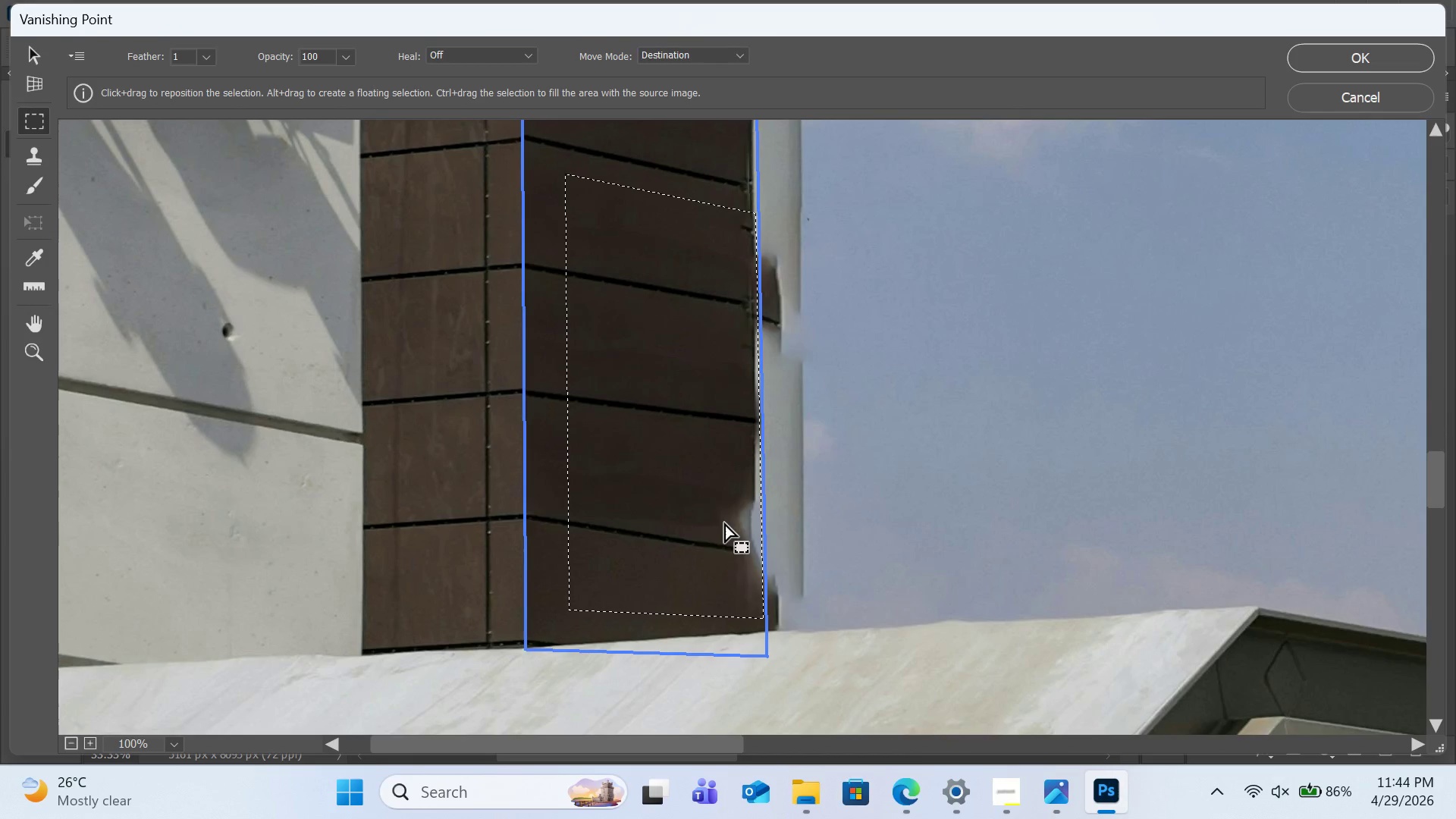 
right_click([724, 522])
 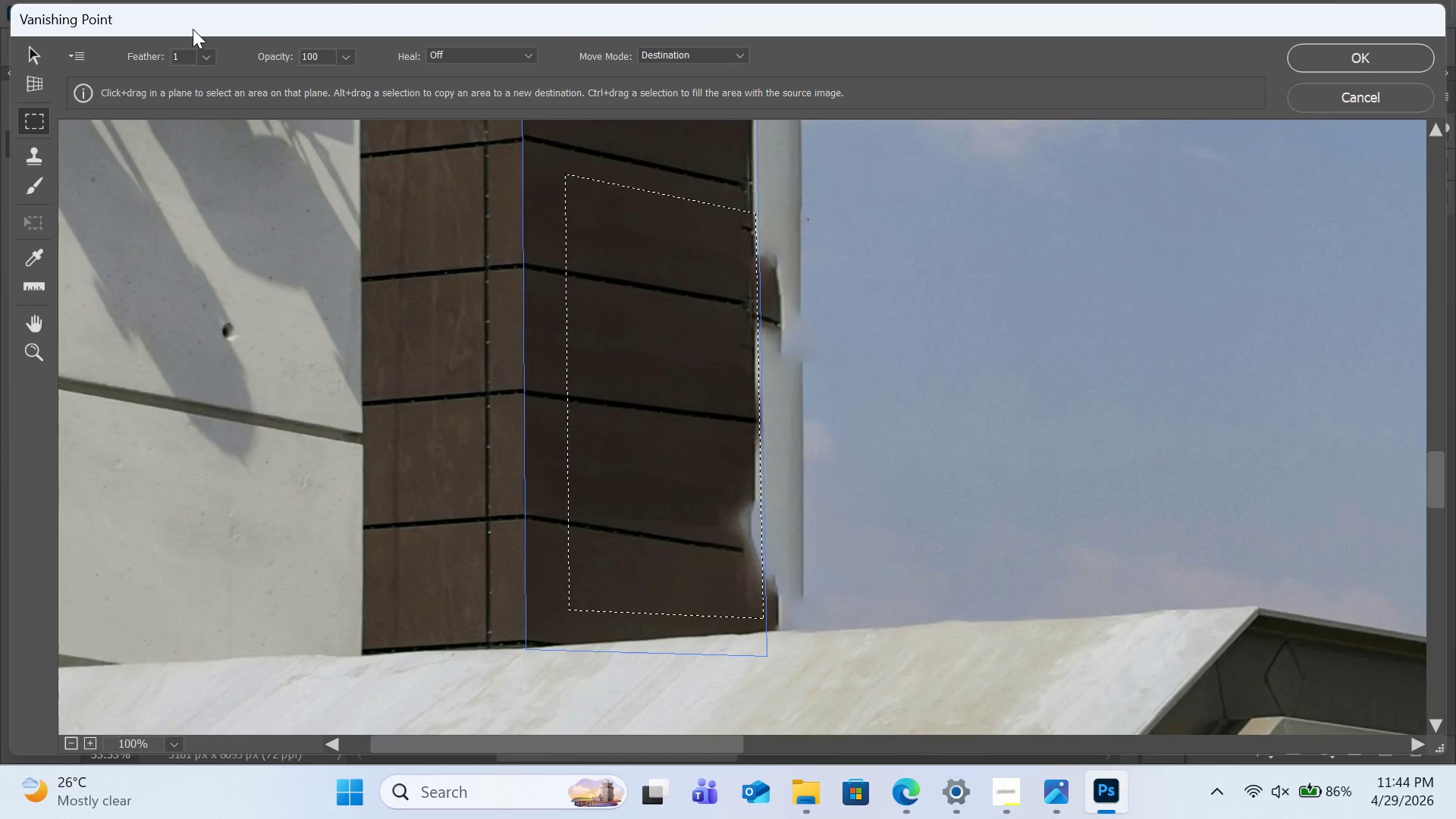 
double_click([216, 61])
 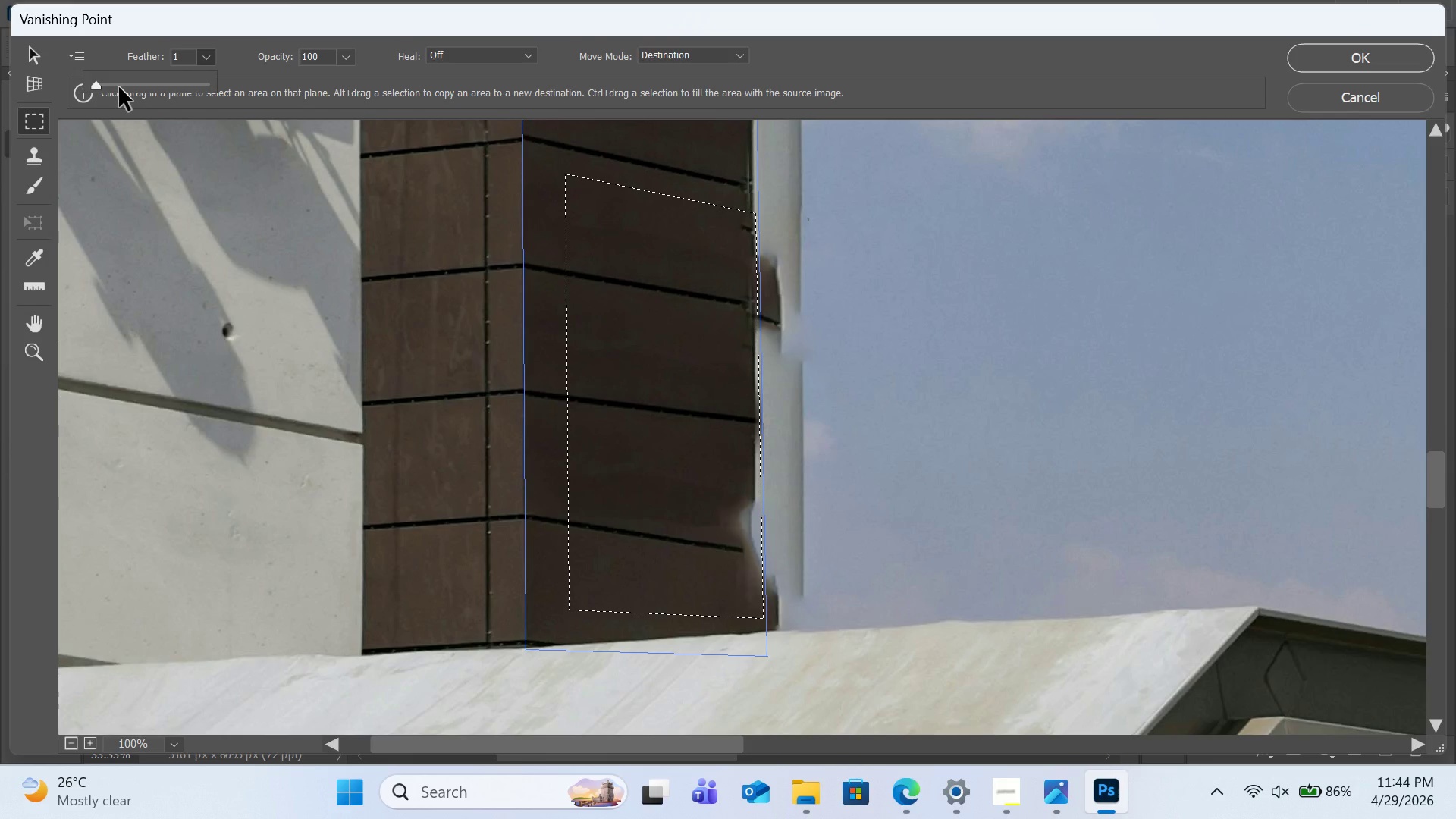 
left_click([115, 87])
 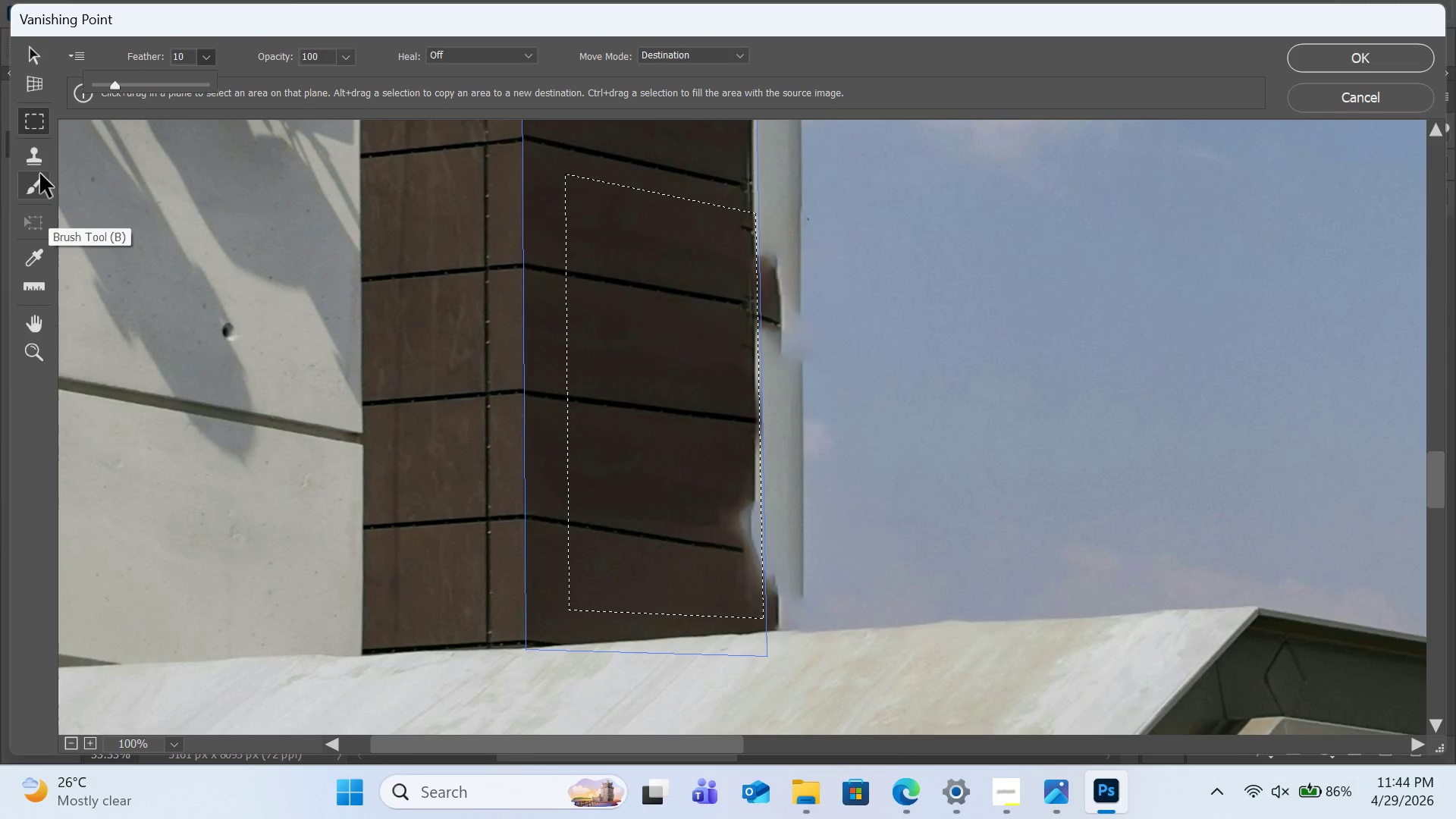 
left_click([39, 157])
 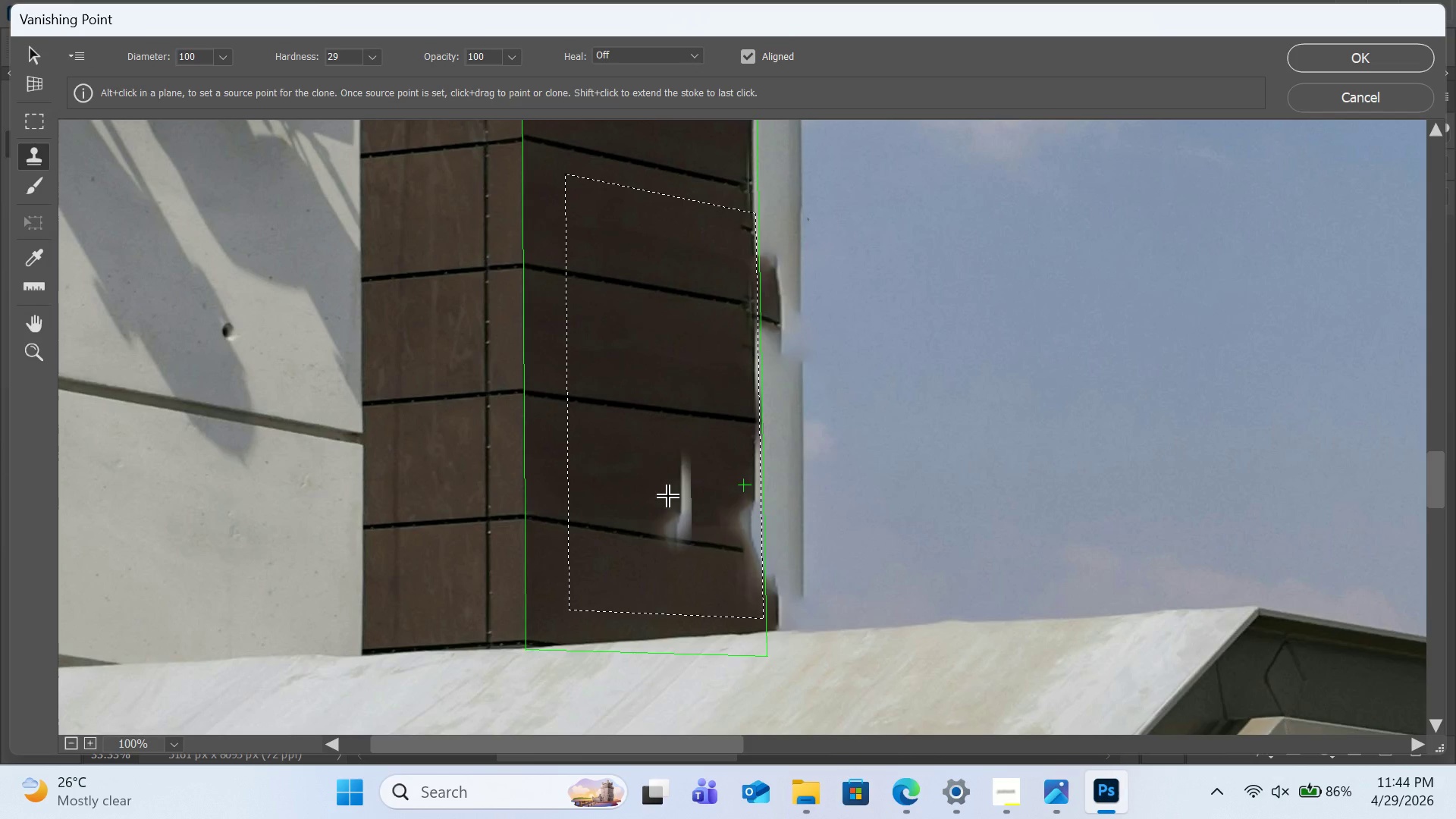 
hold_key(key=AltLeft, duration=1.49)
left_click([675, 474])
 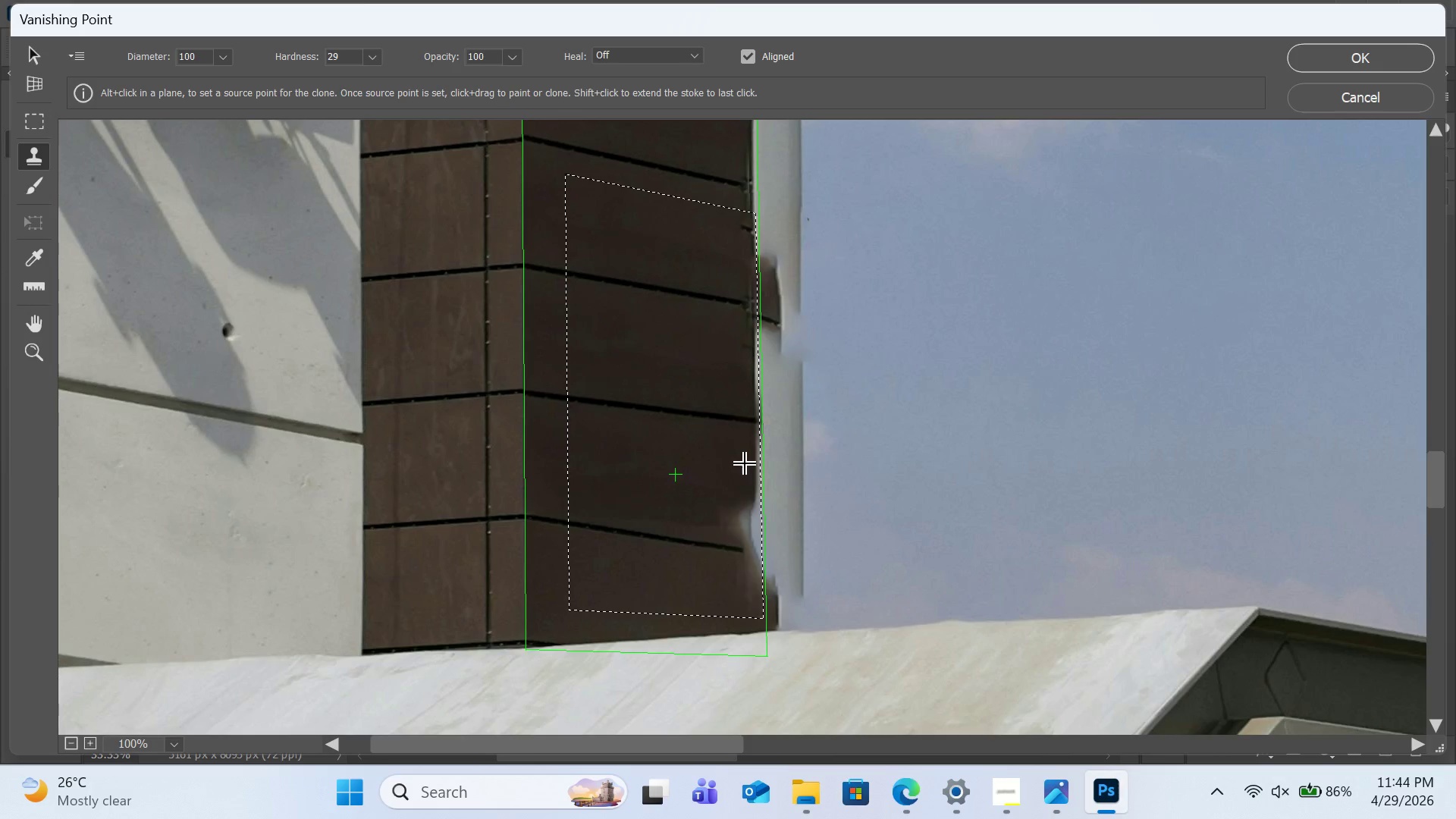 
left_click_drag(start_coordinate=[764, 459], to_coordinate=[704, 500])
 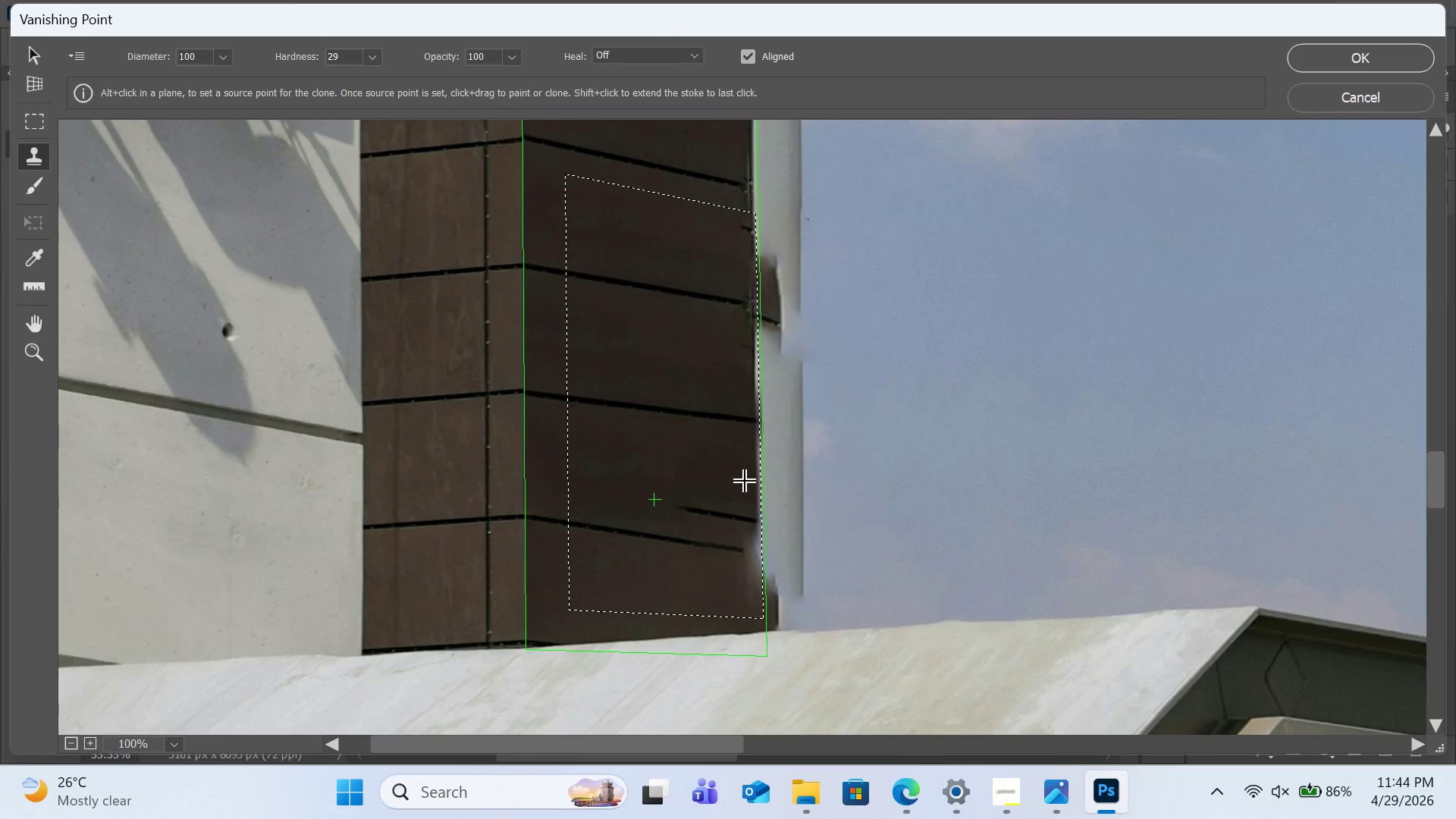 
hold_key(key=ControlLeft, duration=0.69)
 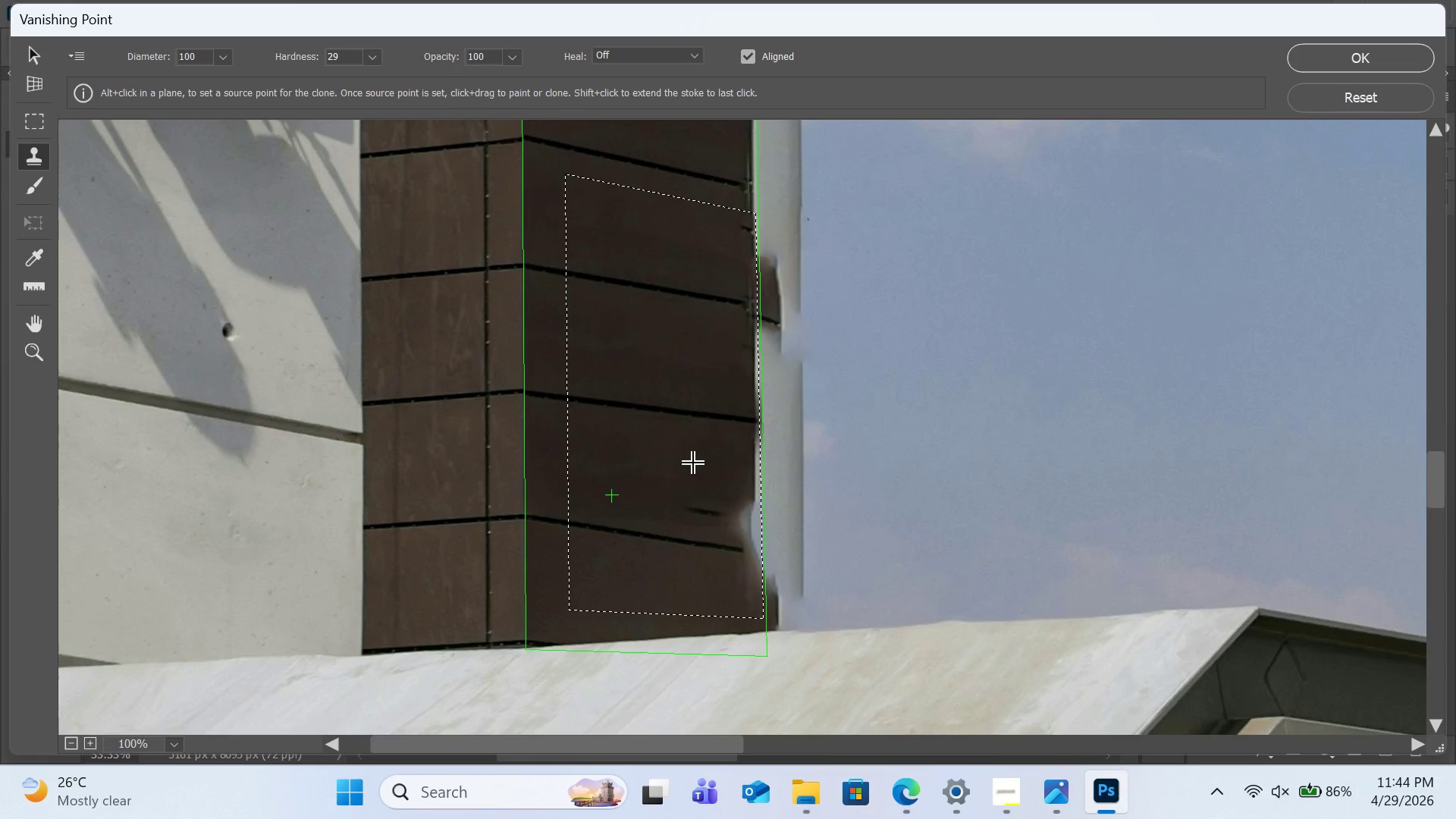 
key(Z)
 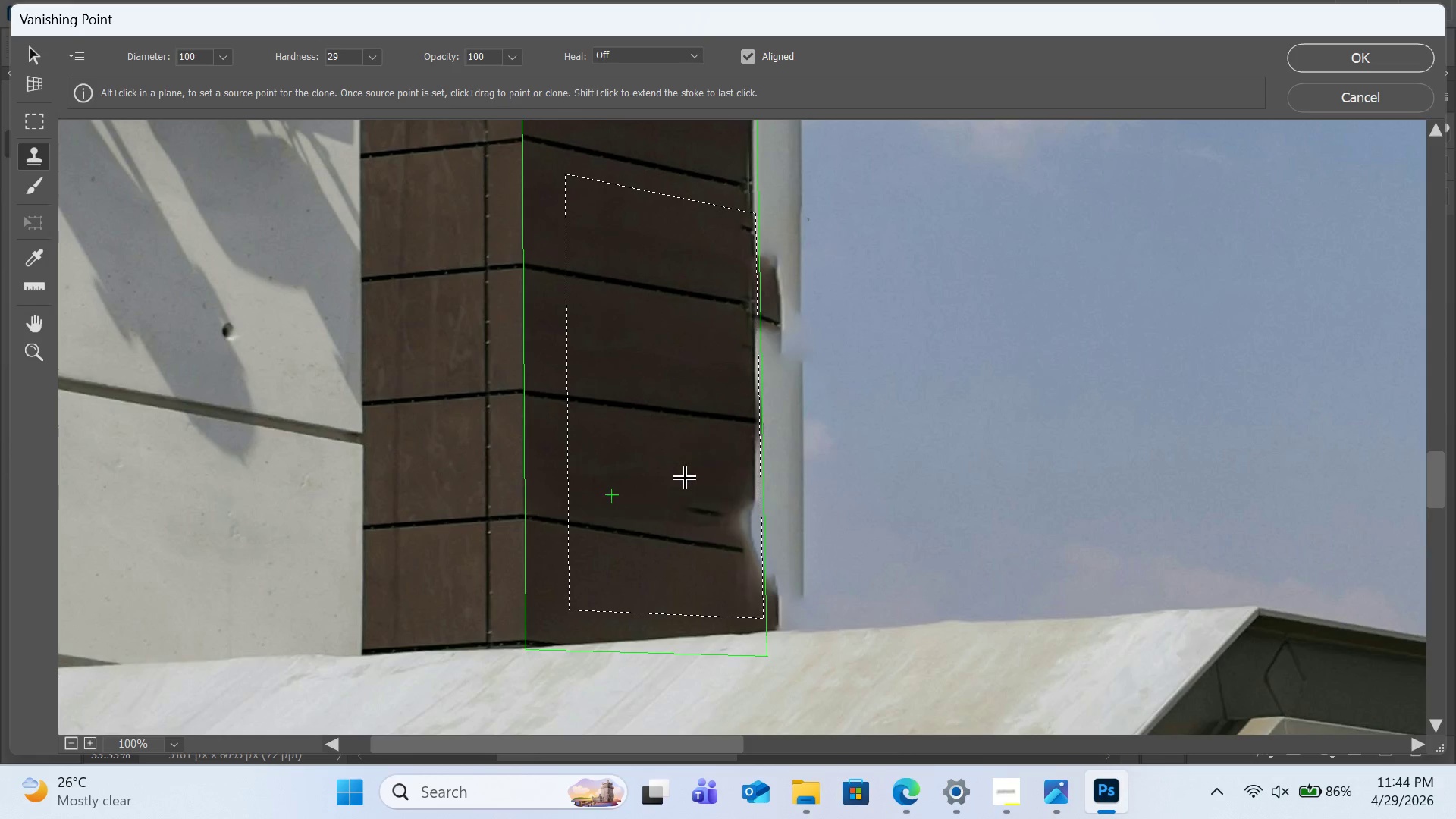 
hold_key(key=AltLeft, duration=1.19)
left_click([689, 457])
 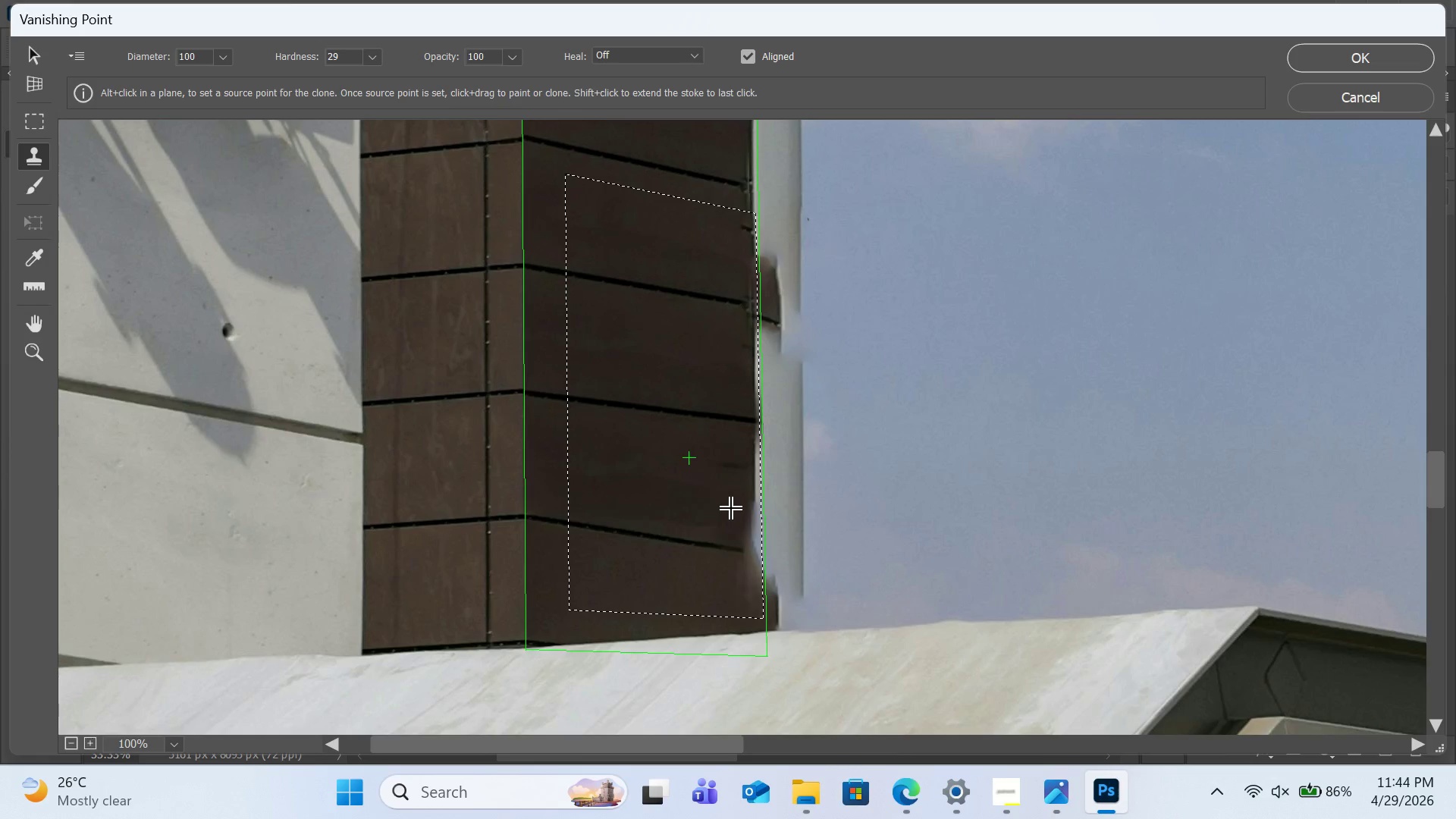 
left_click_drag(start_coordinate=[732, 509], to_coordinate=[751, 513])
 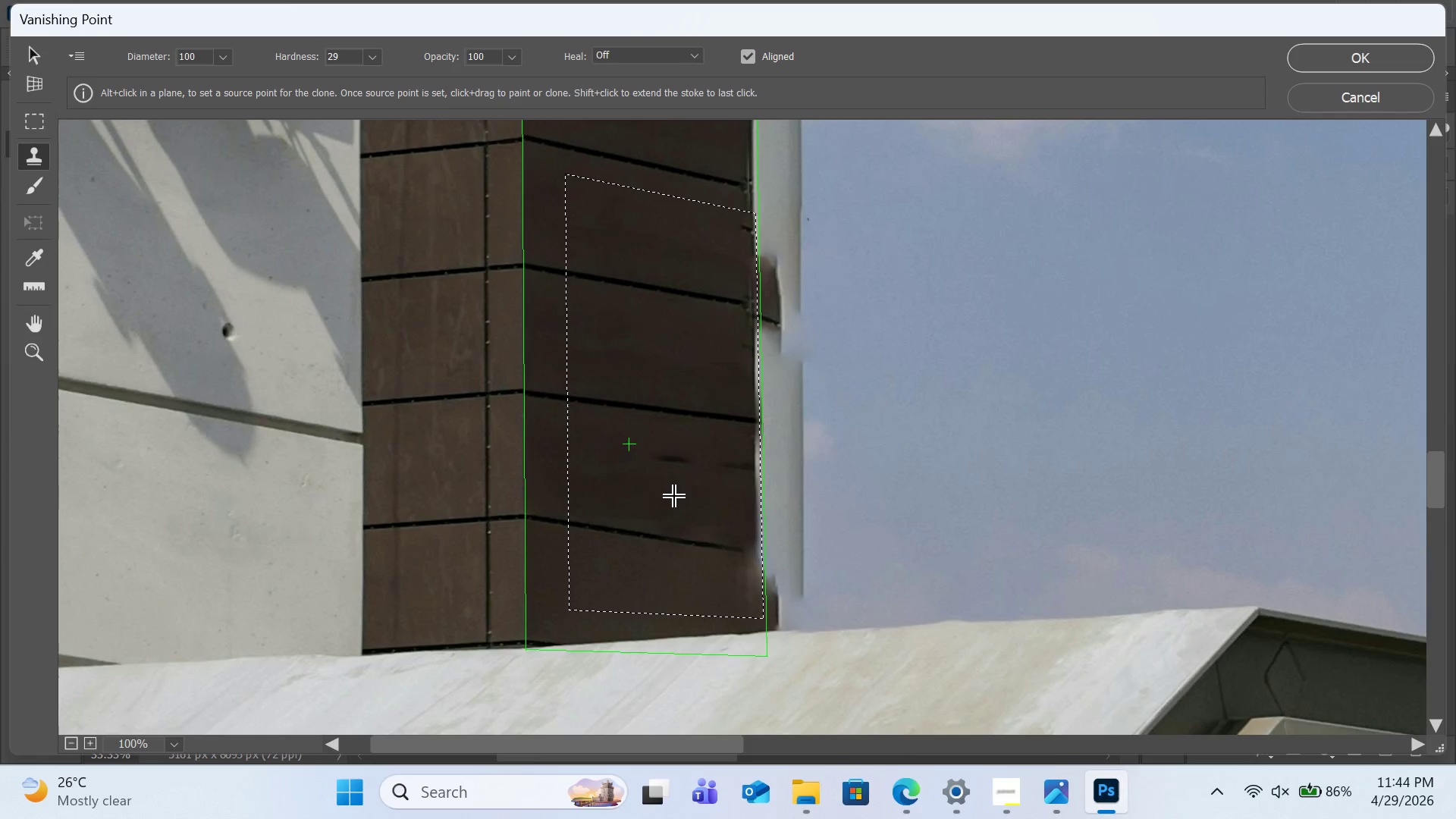 
hold_key(key=ControlLeft, duration=0.55)
 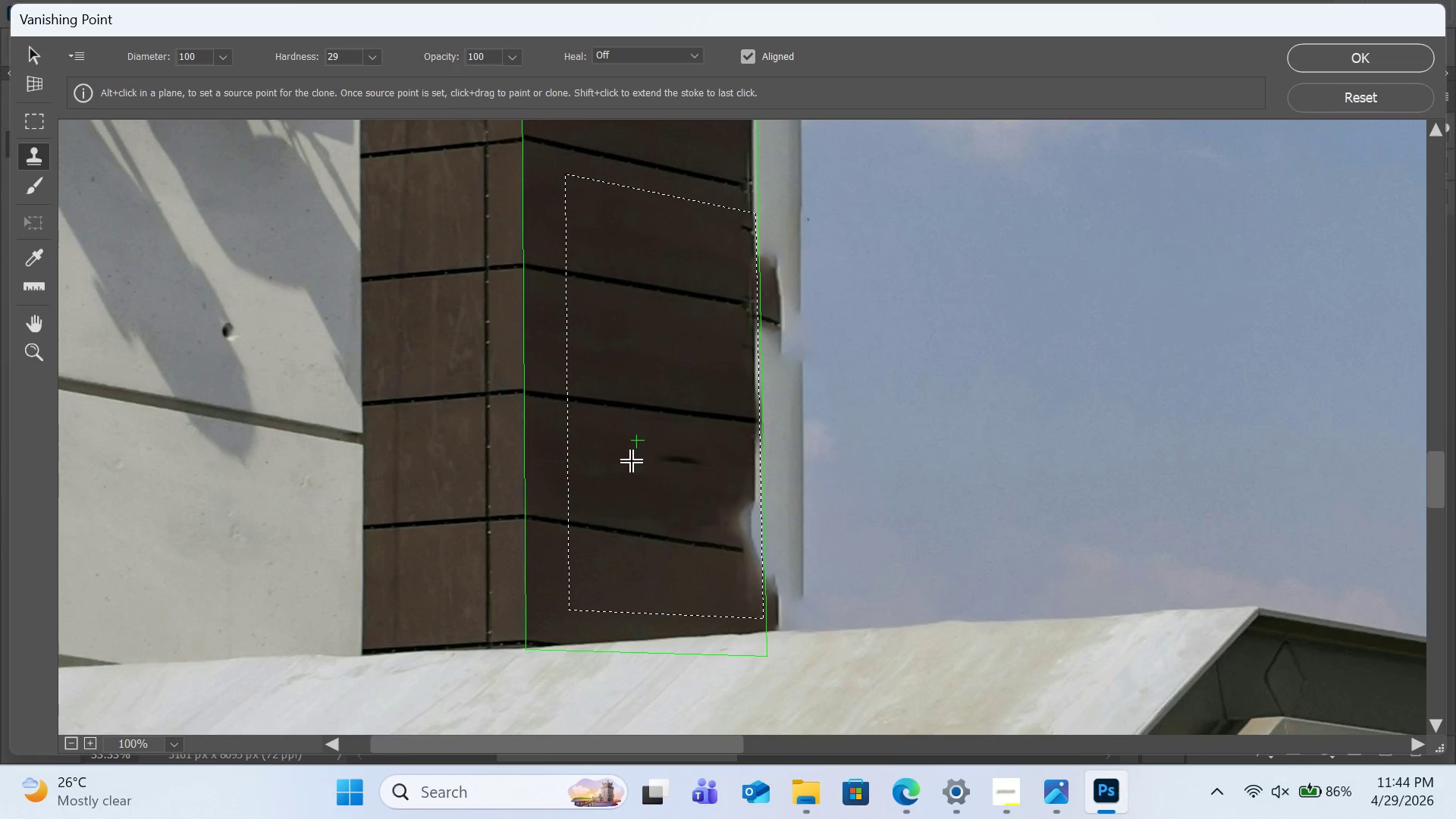 
key(Z)
 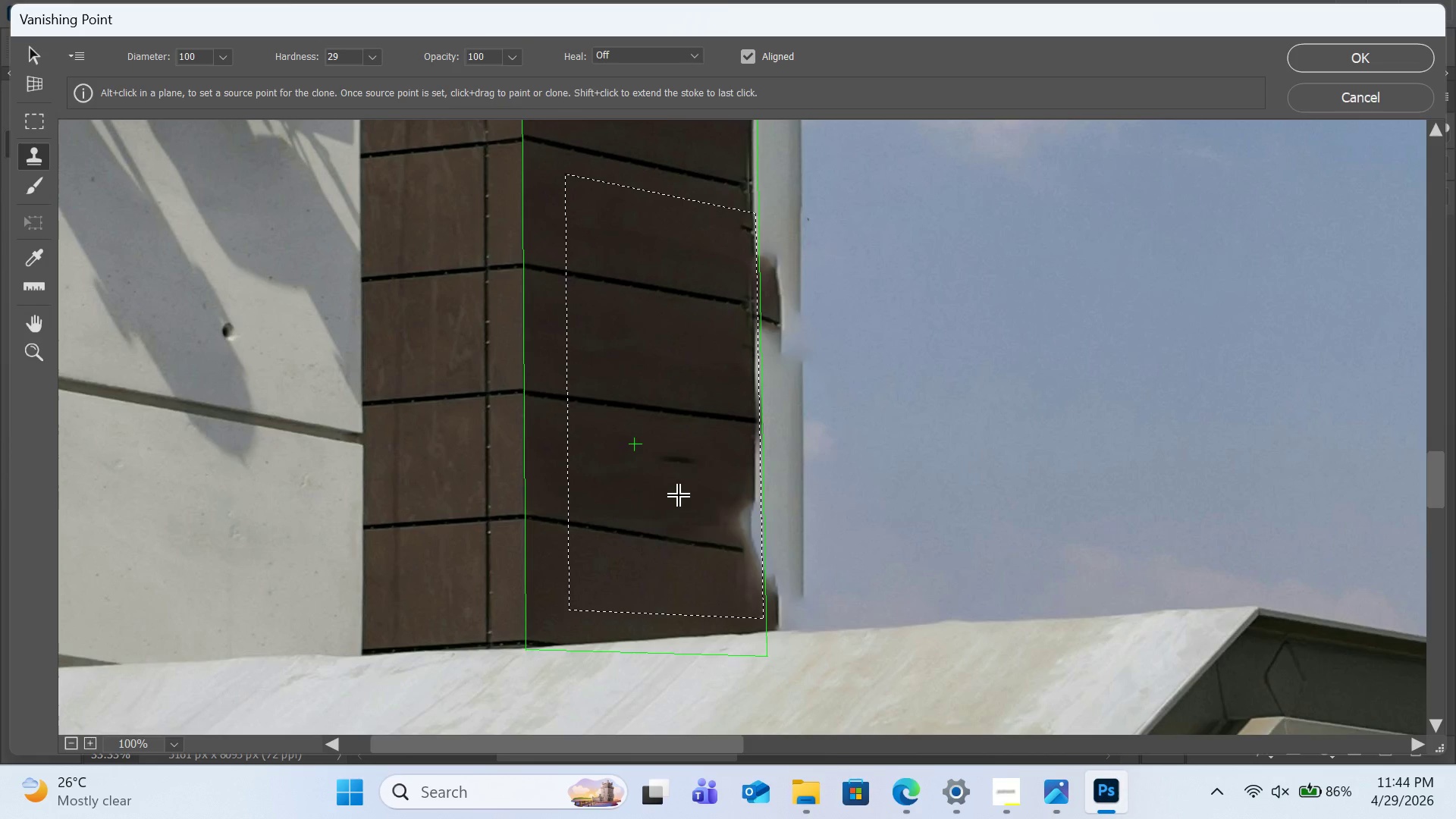 
hold_key(key=AltLeft, duration=1.84)
left_click([632, 451])
 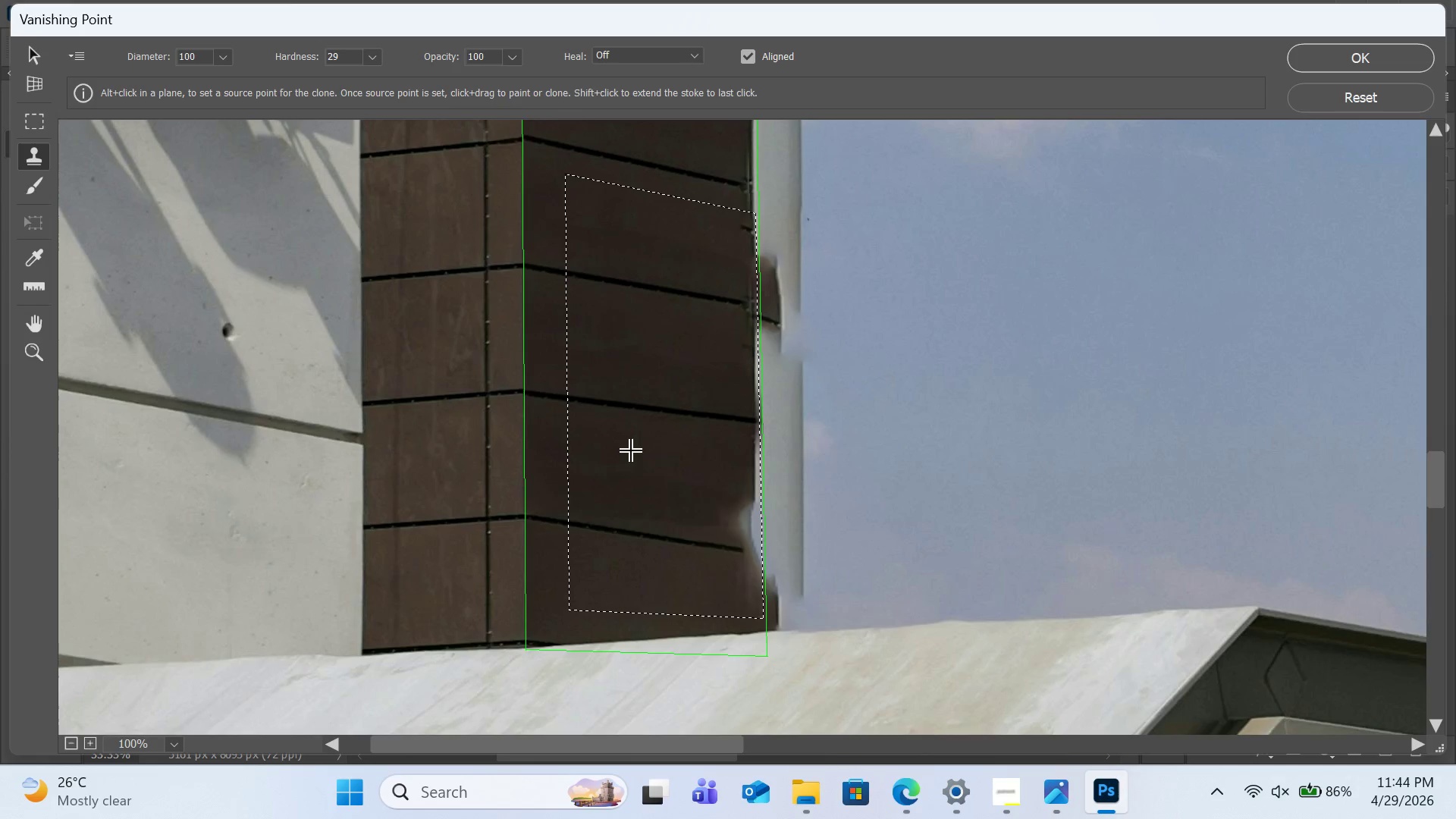 
left_click_drag(start_coordinate=[632, 451], to_coordinate=[639, 453])
 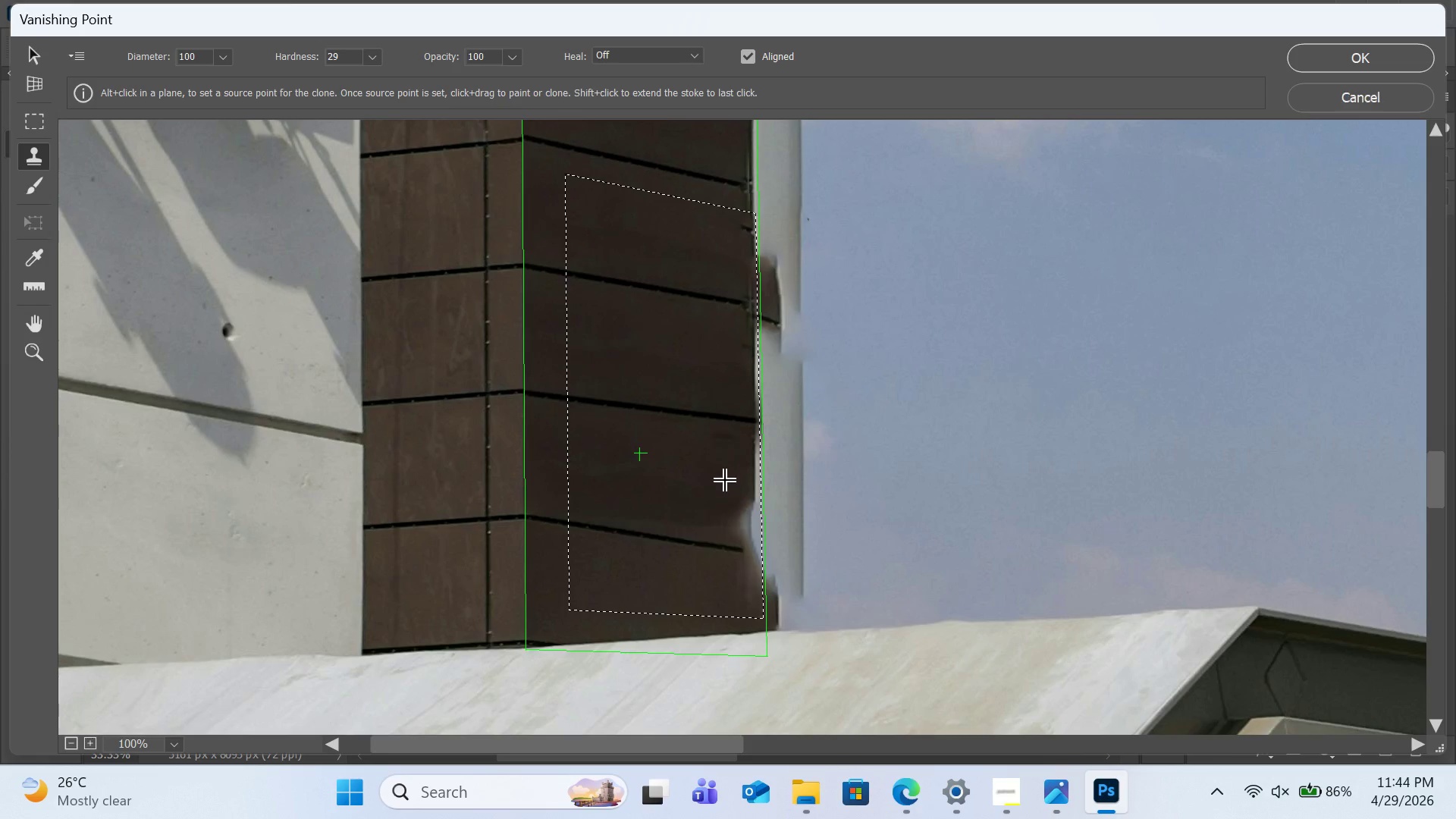 
left_click_drag(start_coordinate=[728, 486], to_coordinate=[752, 491])
 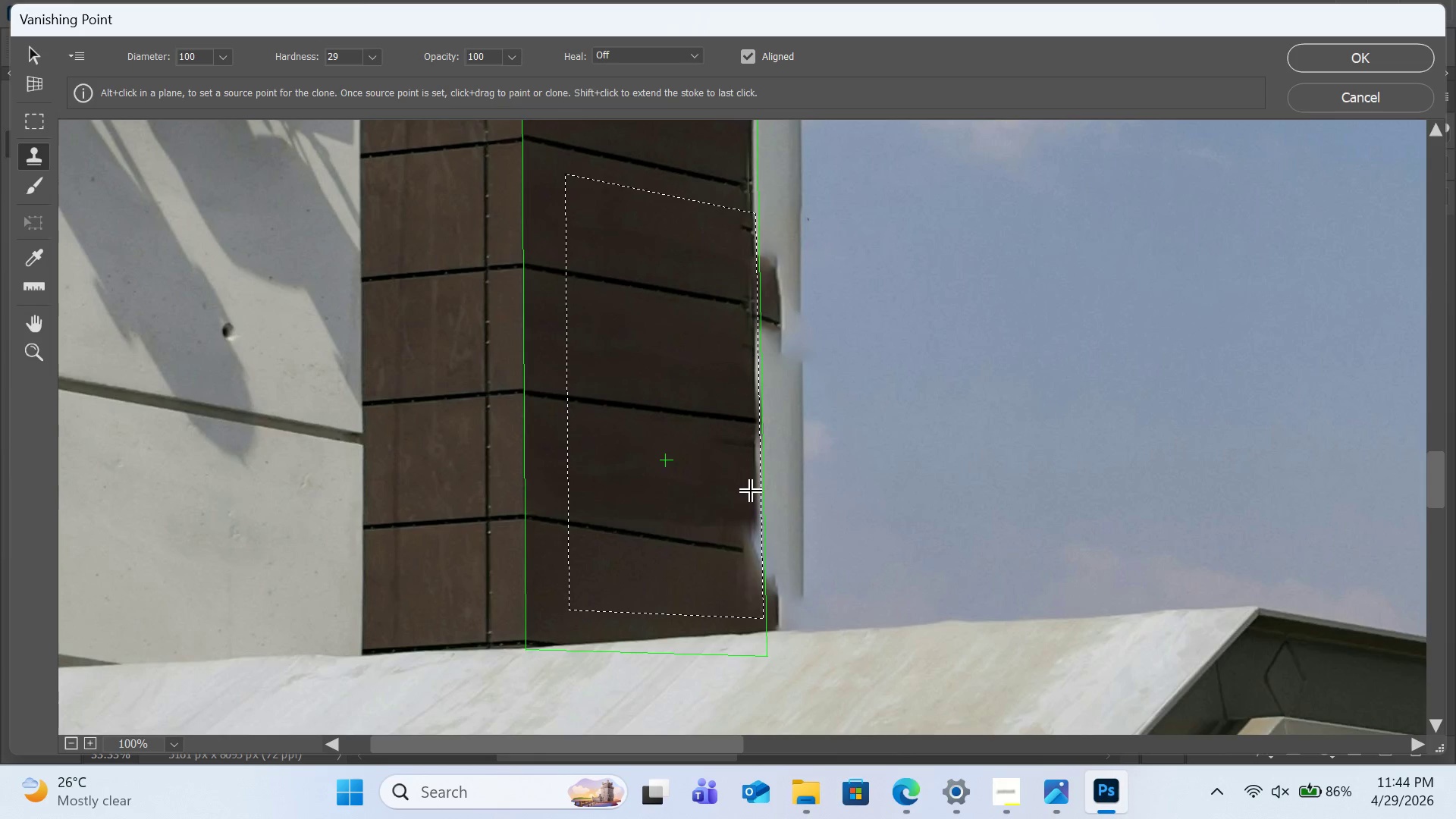 
hold_key(key=ControlLeft, duration=0.45)
 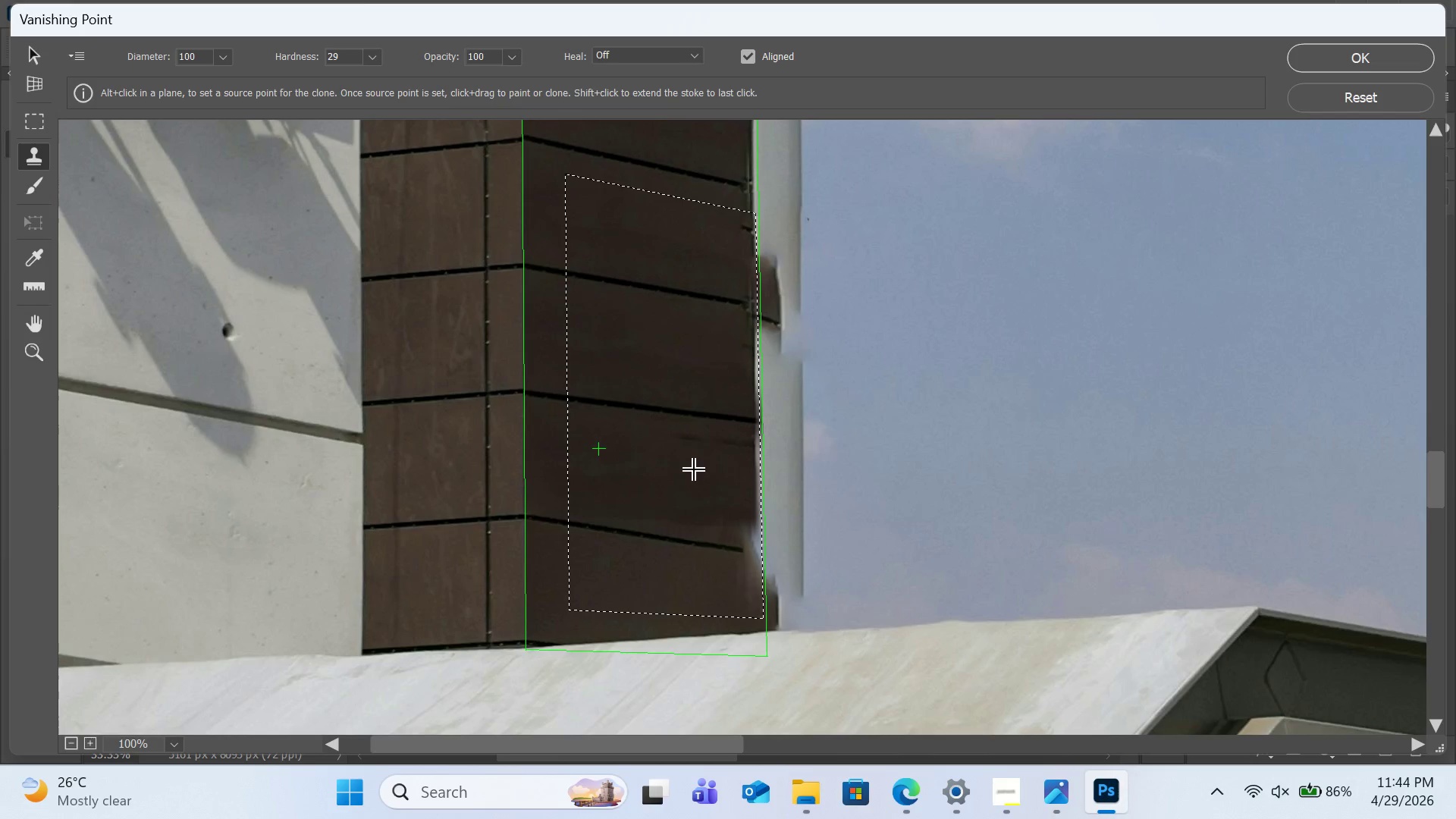 
hold_key(key=AltLeft, duration=0.83)
left_click([672, 472])
 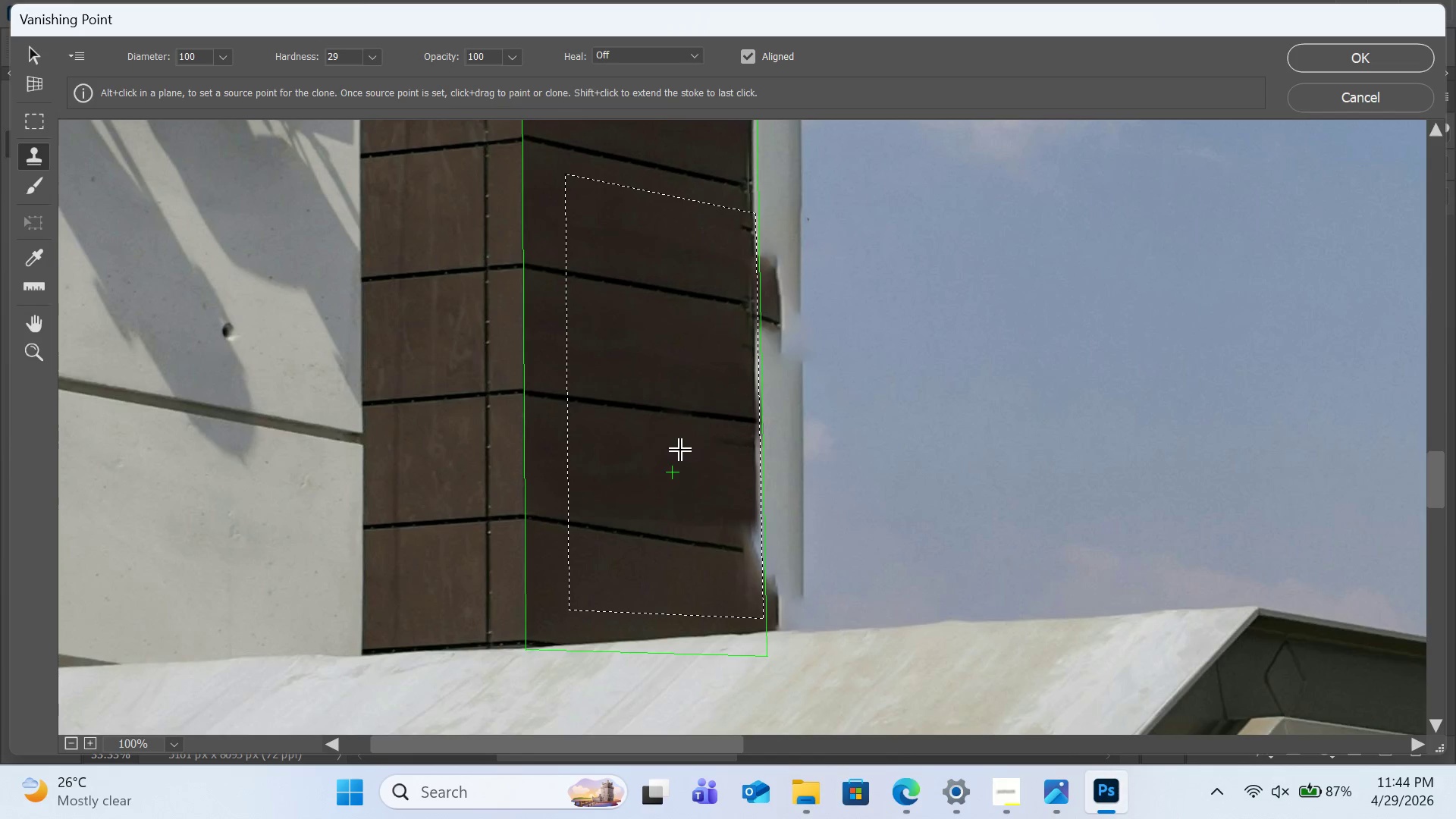 
left_click_drag(start_coordinate=[688, 450], to_coordinate=[752, 453])
 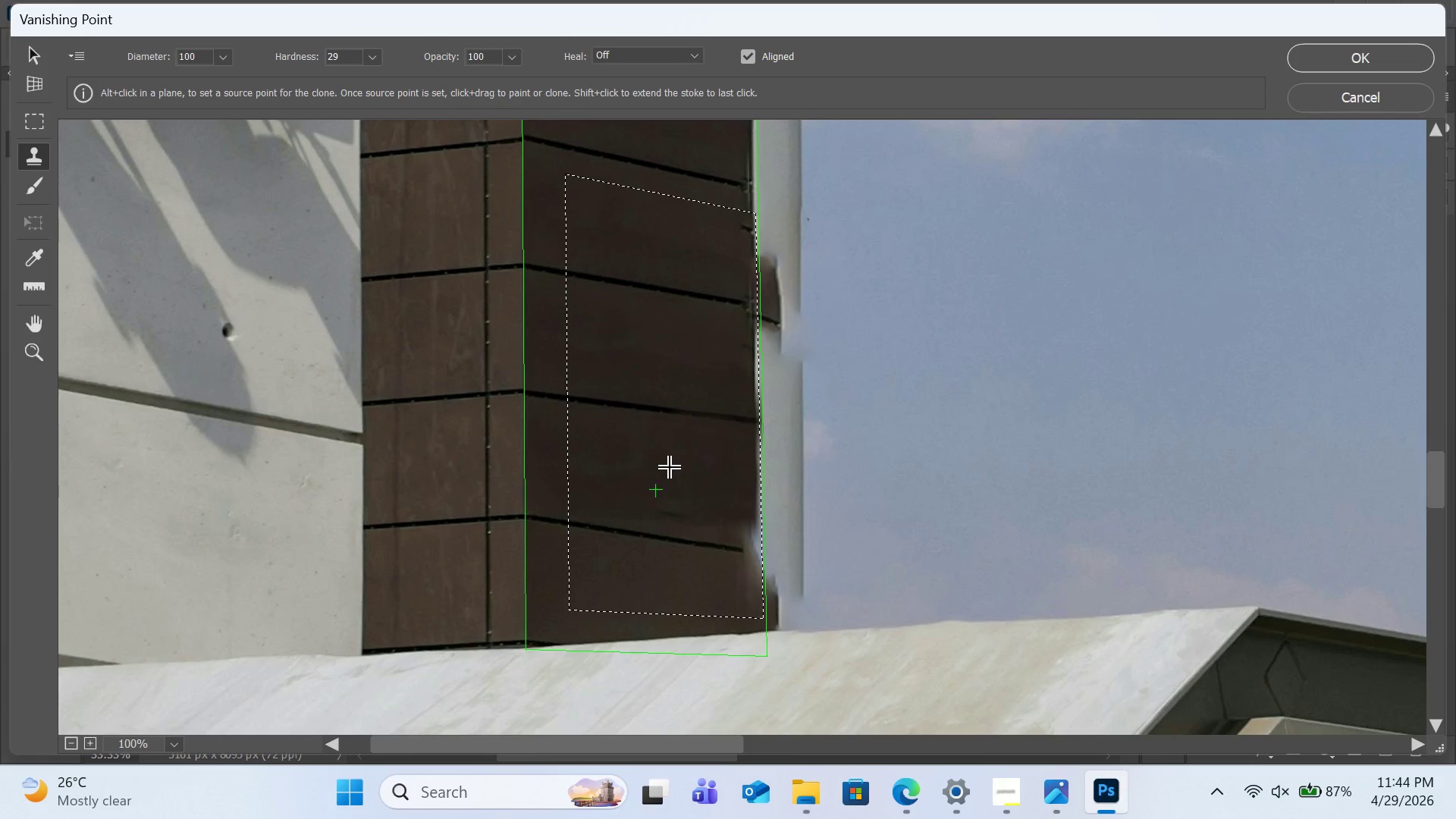 
key(Alt+AltLeft)
 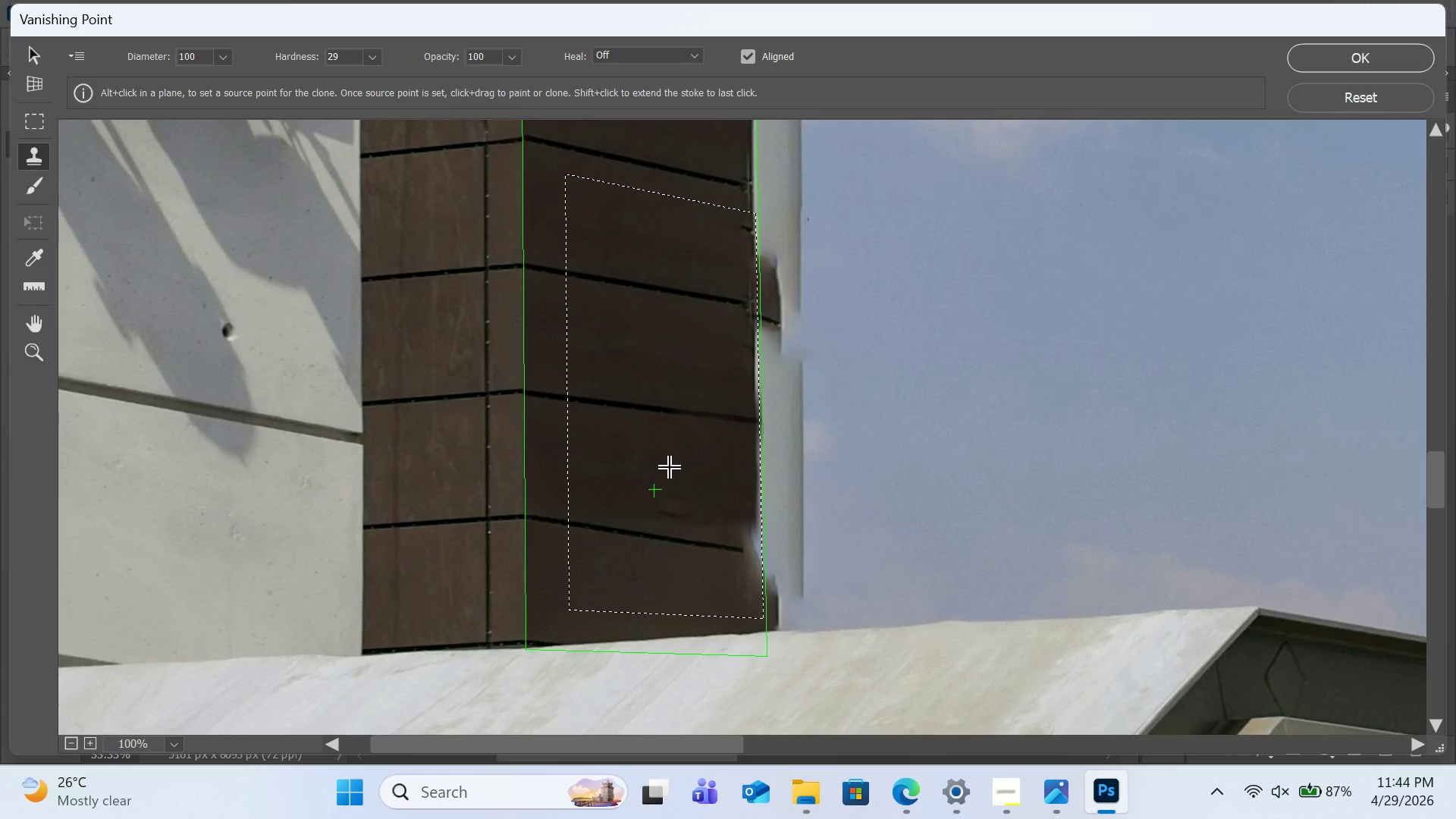 
left_click([670, 468])
 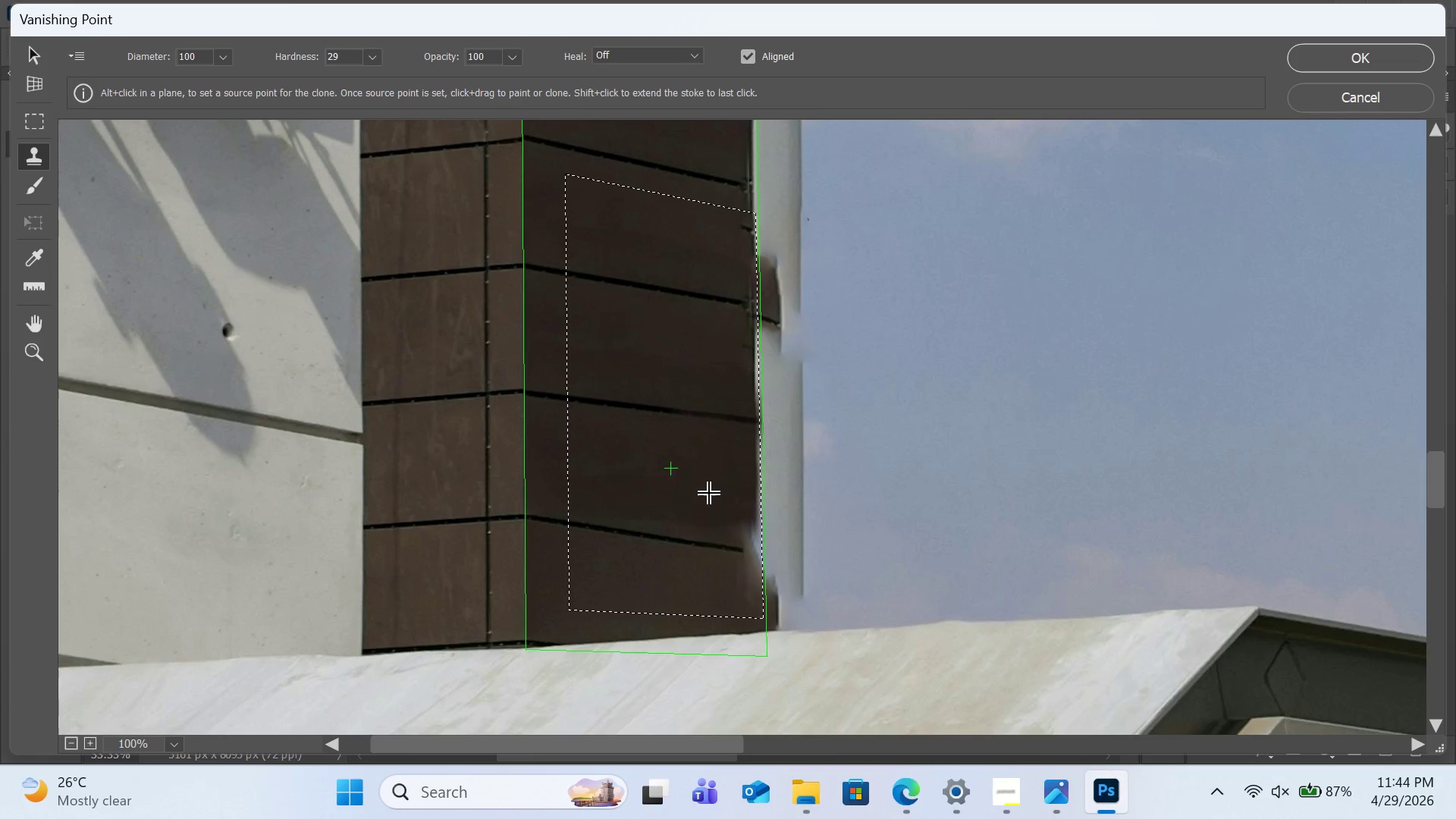 
left_click_drag(start_coordinate=[714, 496], to_coordinate=[753, 504])
 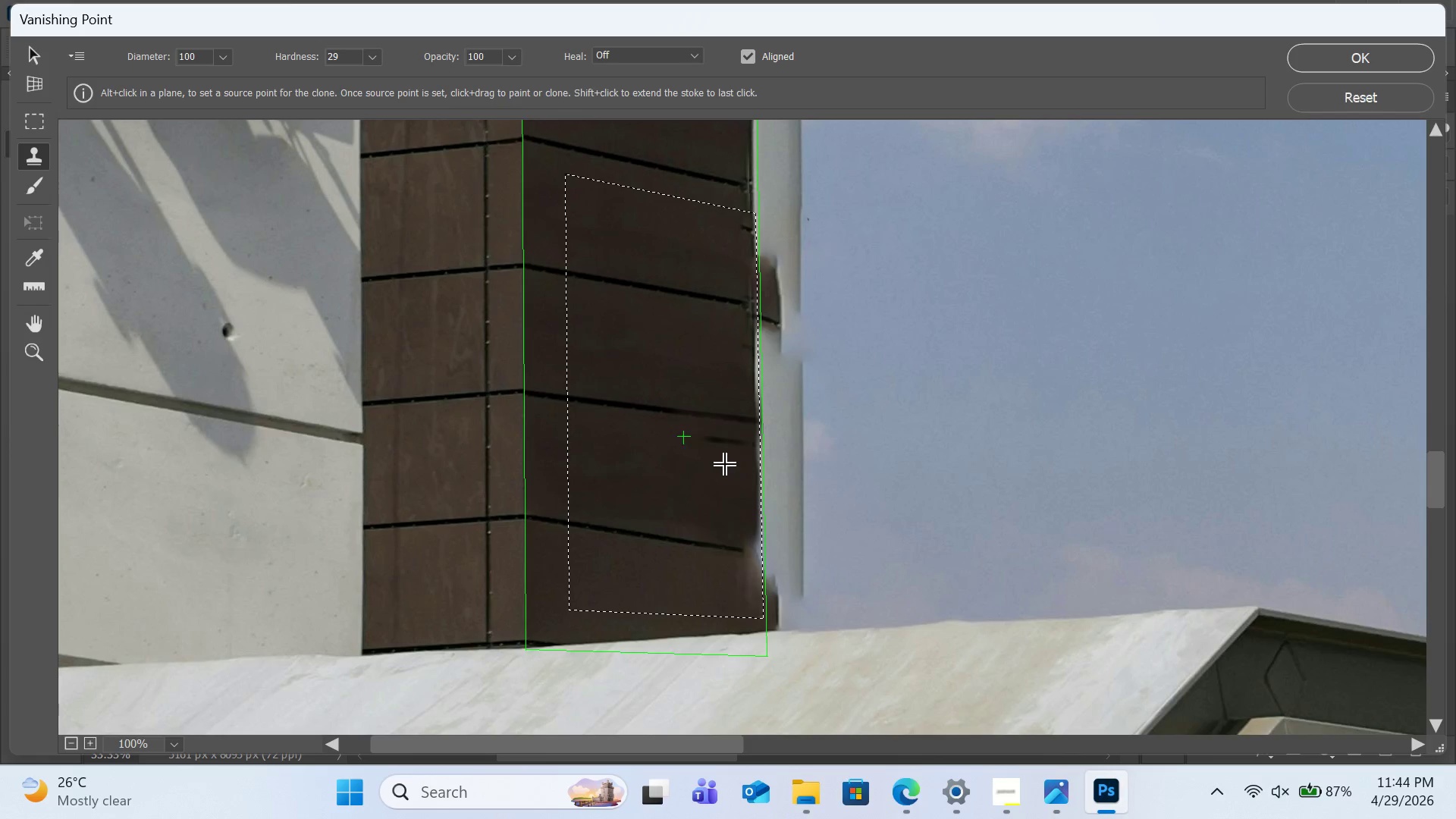 
hold_key(key=AltLeft, duration=1.69)
 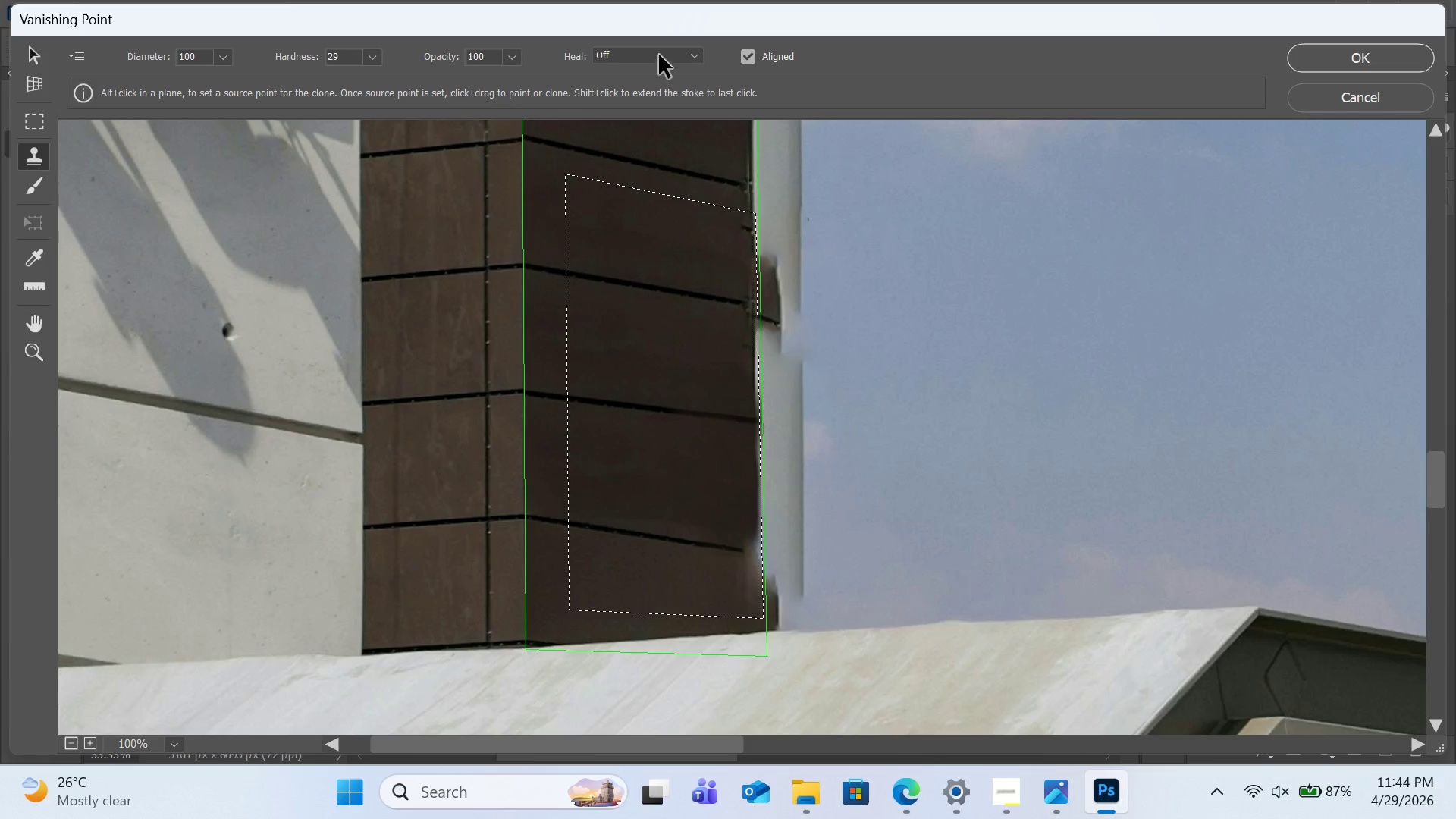 
left_click([659, 55])
 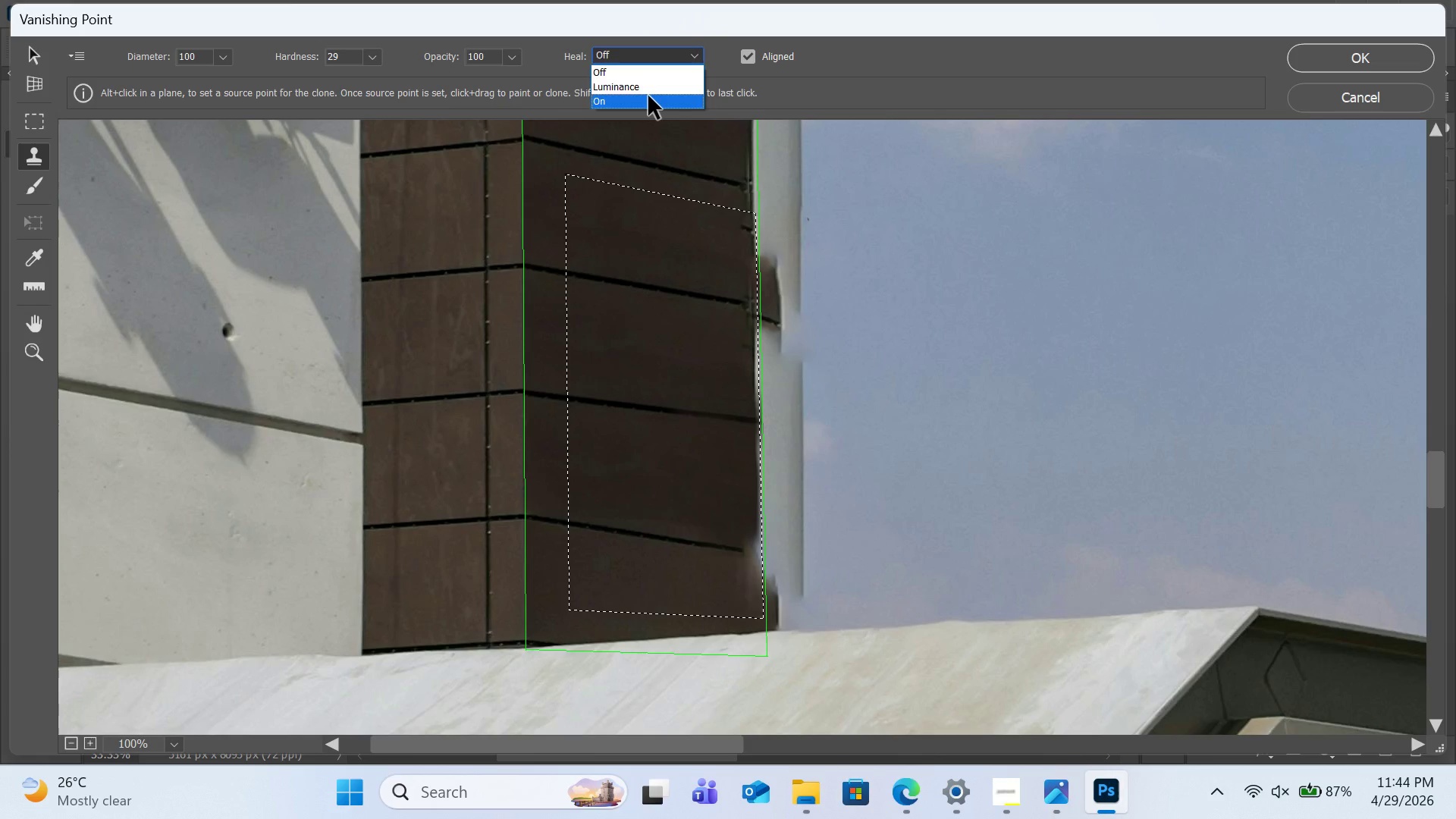 
left_click([648, 95])
 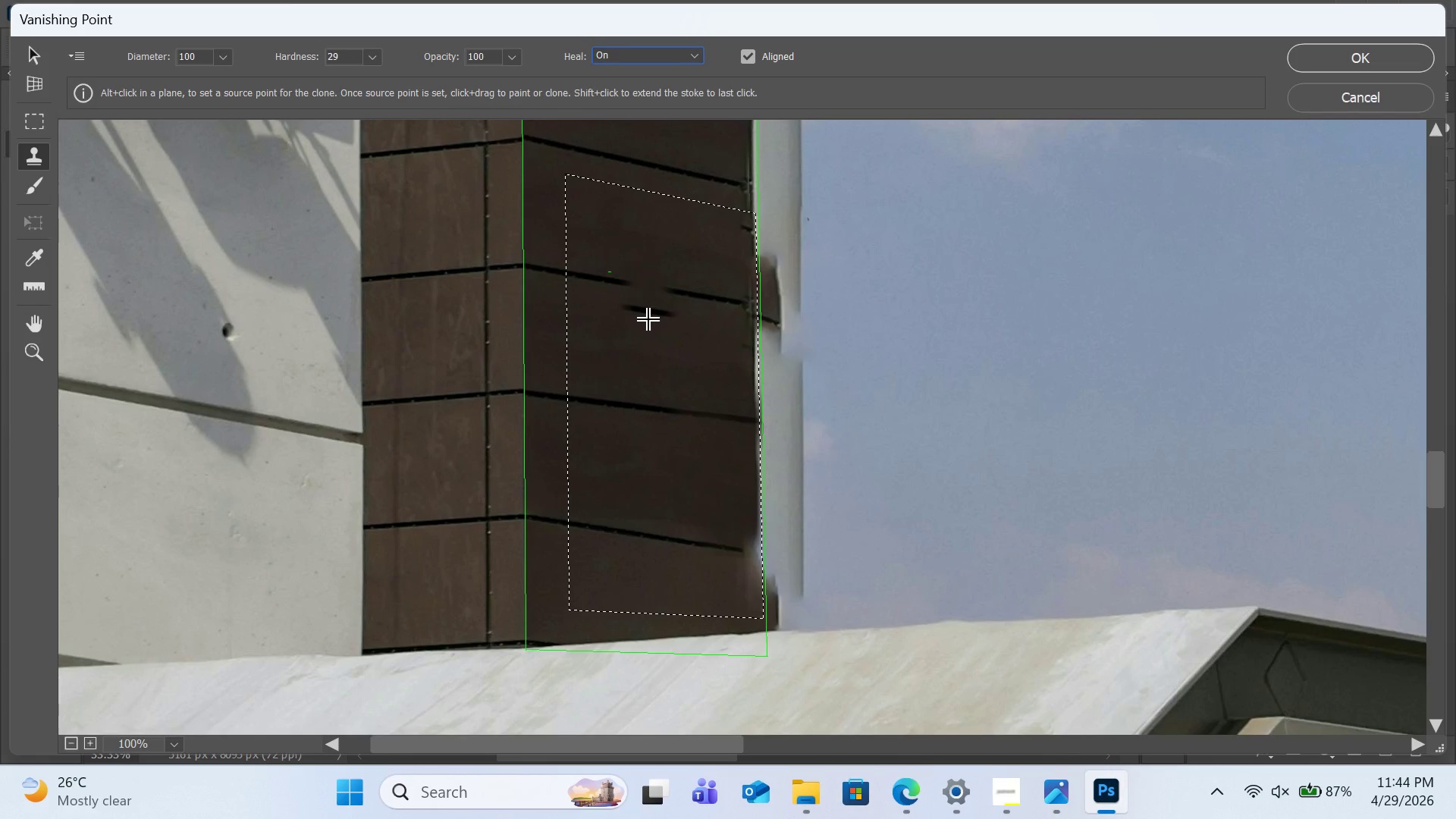 
hold_key(key=AltLeft, duration=0.56)
left_click([642, 476])
 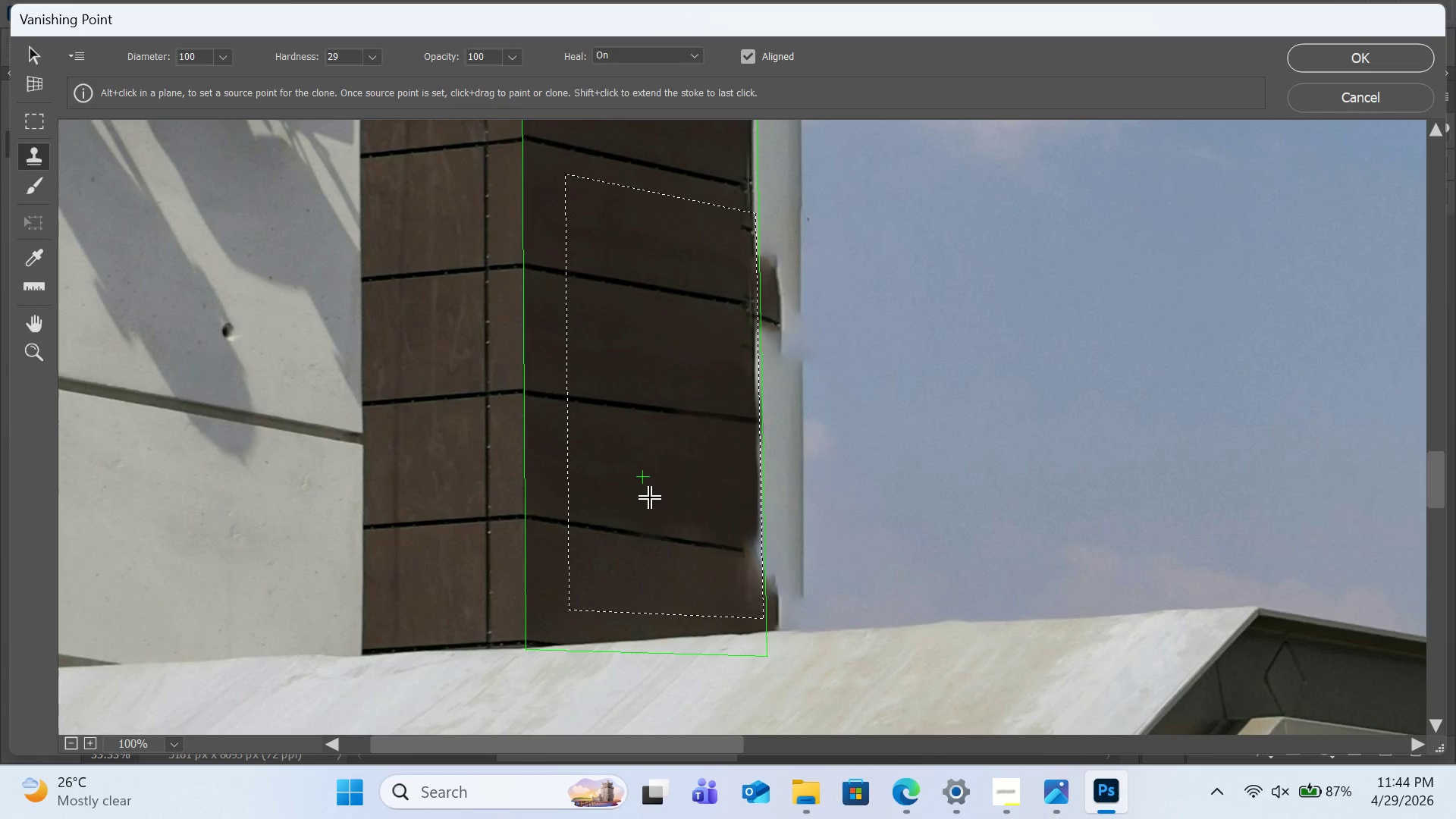 
left_click_drag(start_coordinate=[651, 498], to_coordinate=[743, 504])
 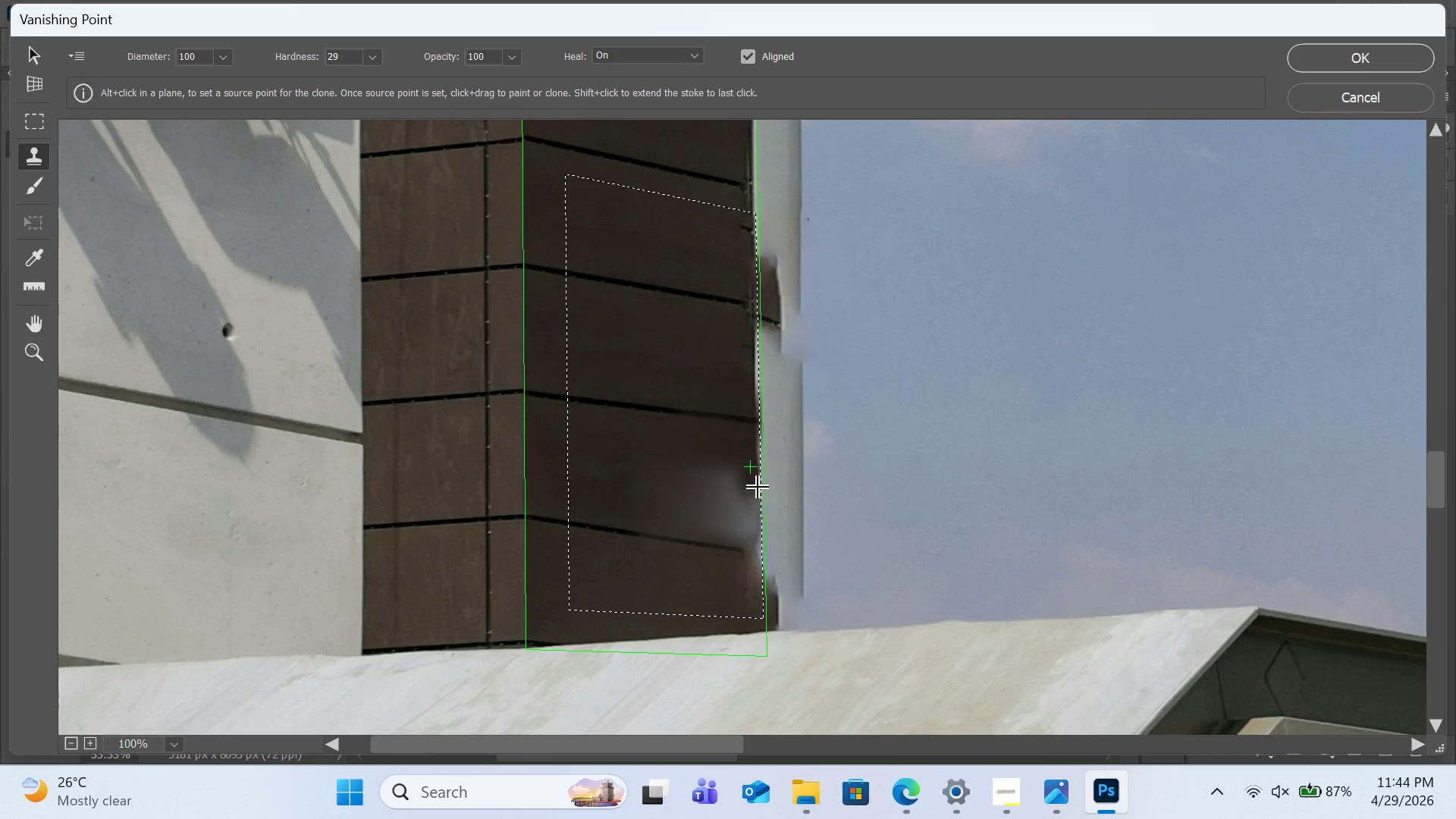 
hold_key(key=ControlLeft, duration=0.58)
 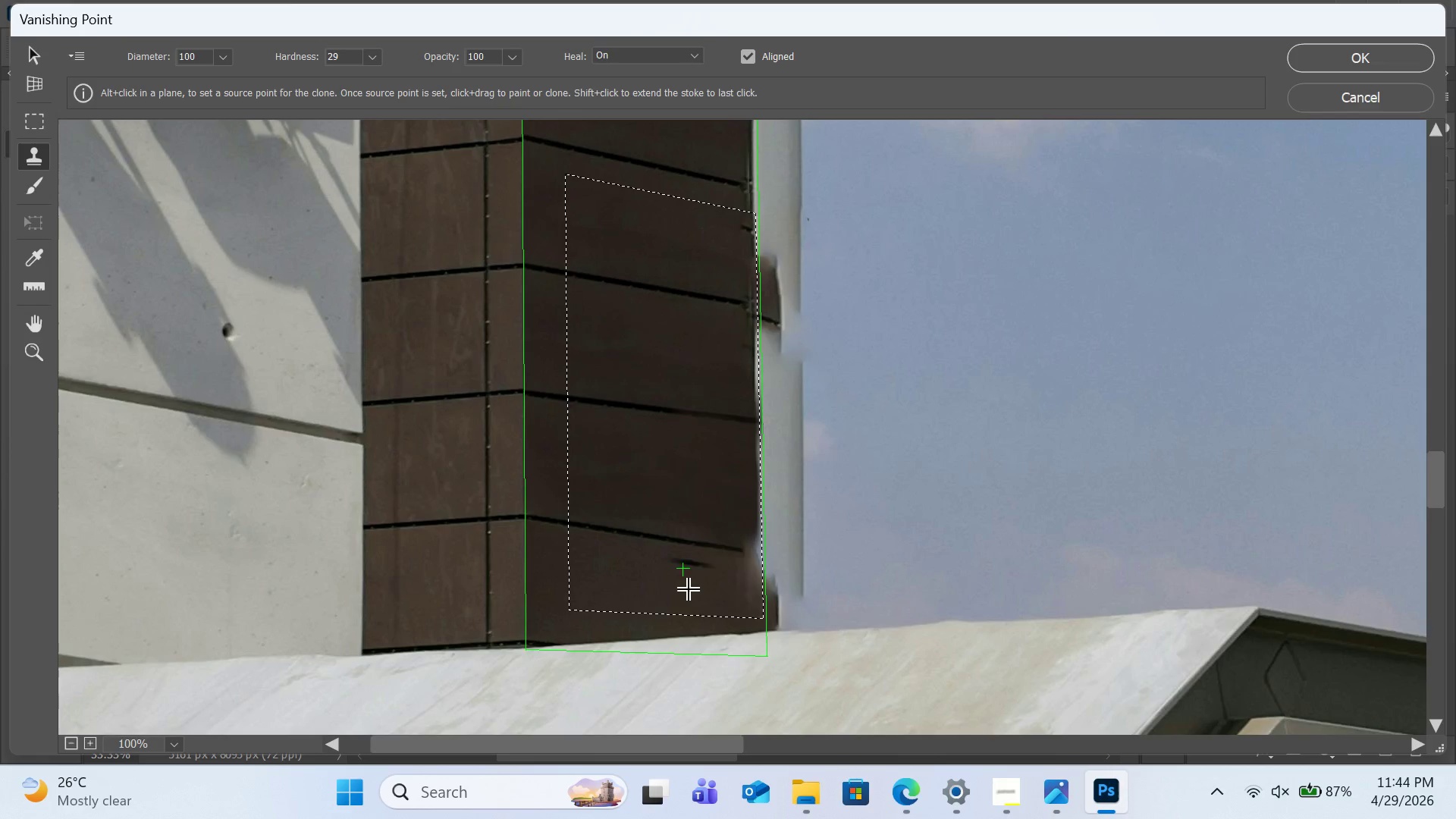 
key(Z)
 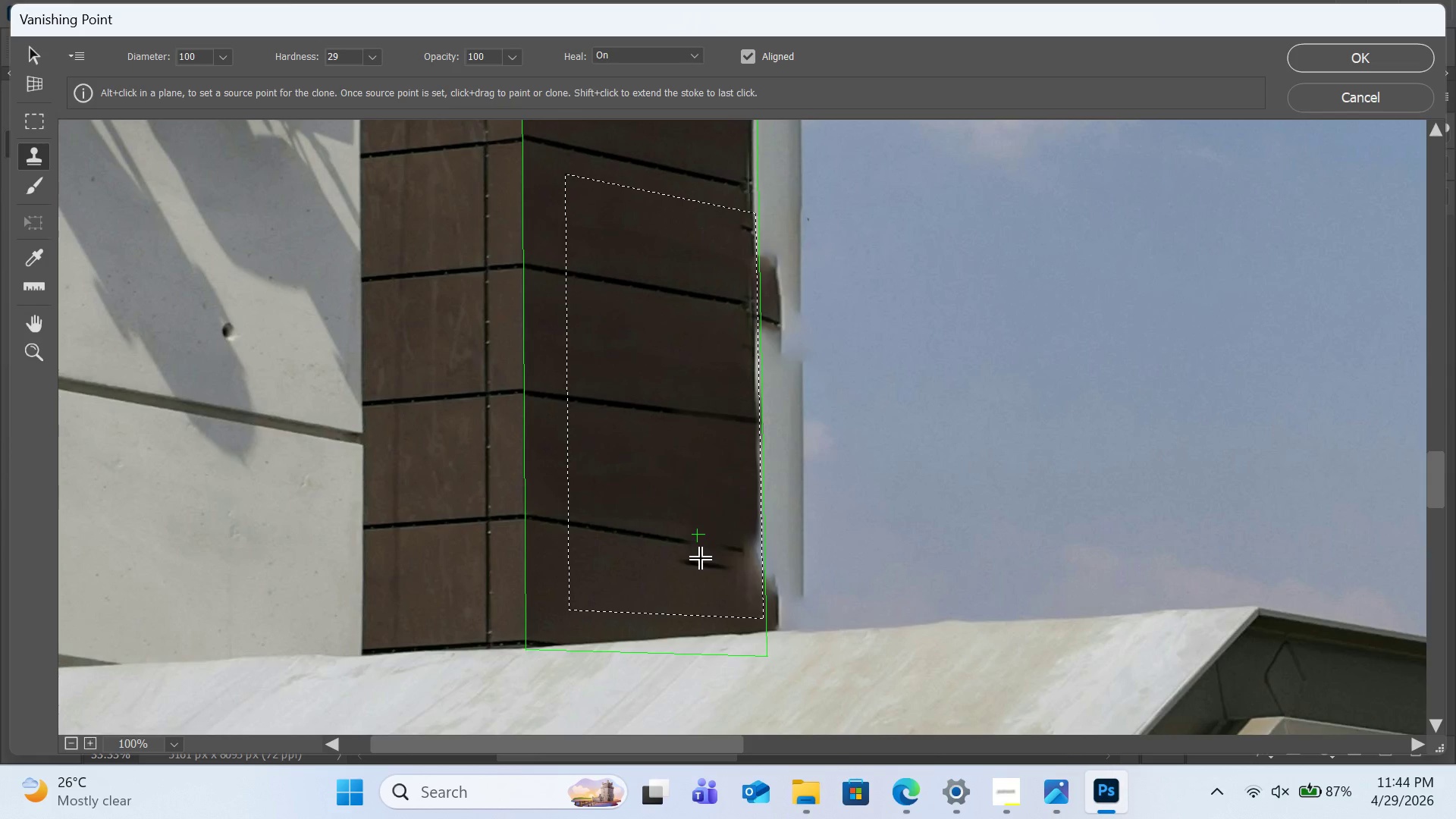 
hold_key(key=AltLeft, duration=0.55)
left_click([678, 595])
 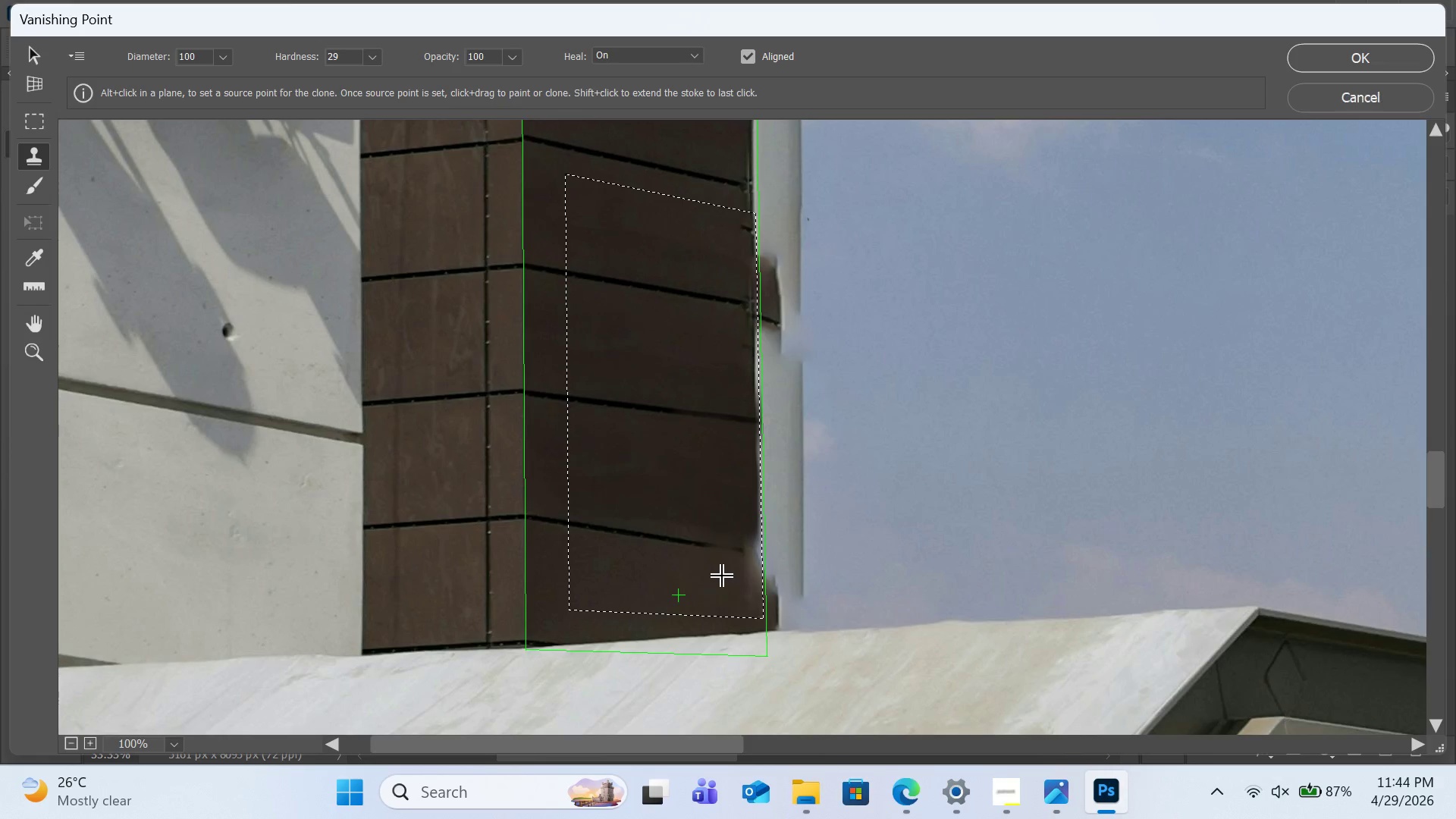 
left_click_drag(start_coordinate=[723, 576], to_coordinate=[791, 568])
 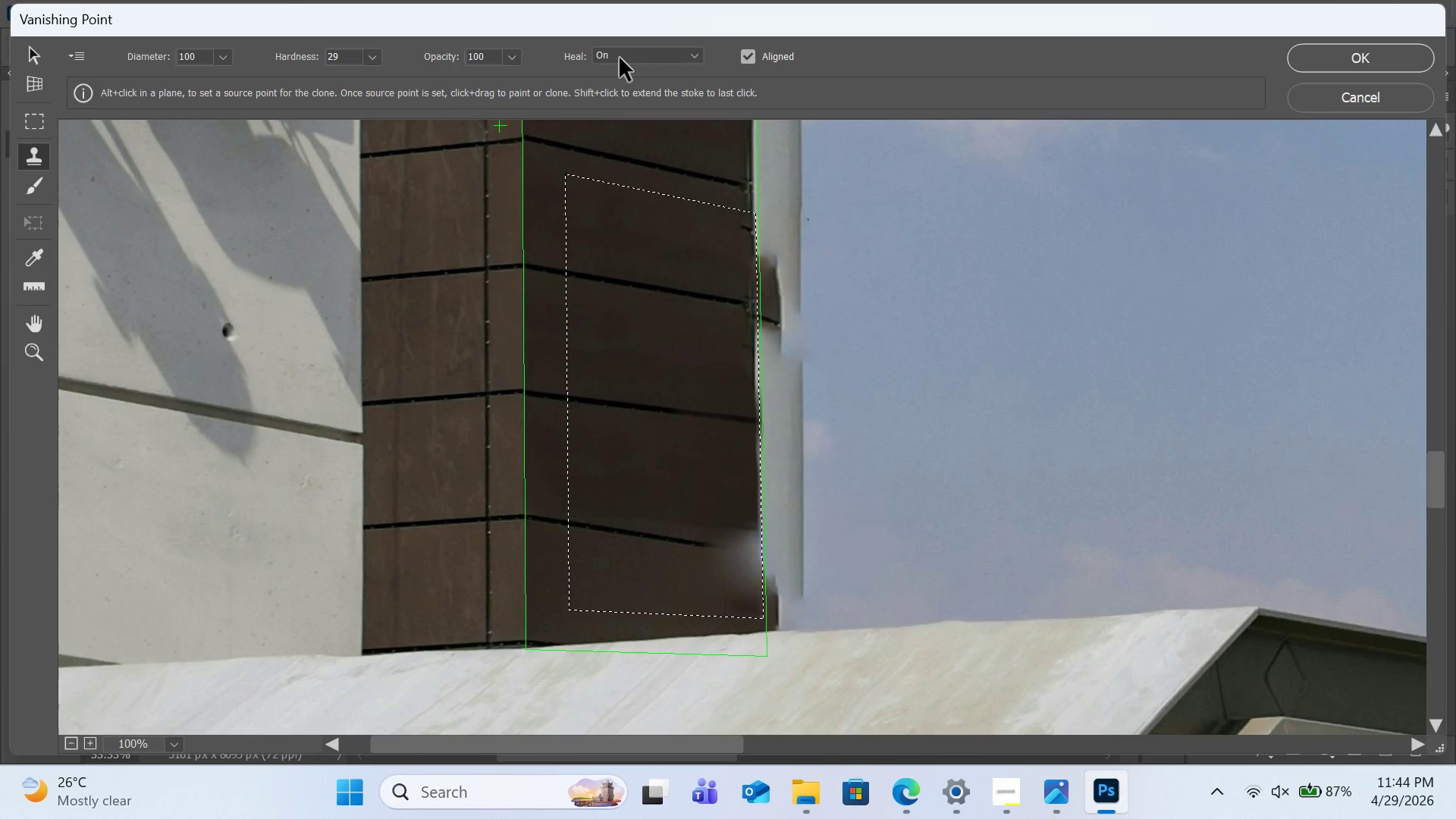 
hold_key(key=ControlLeft, duration=0.72)
 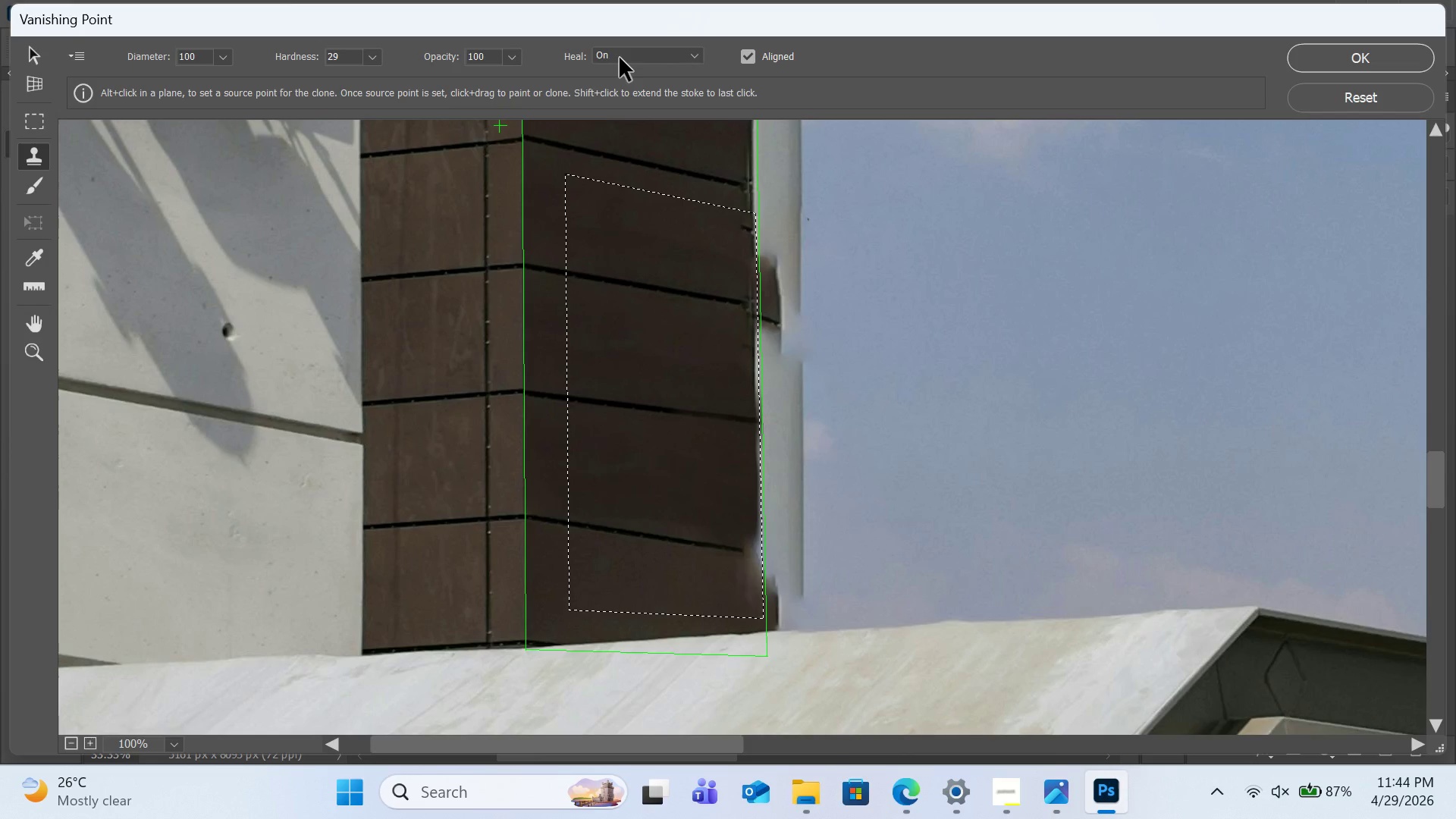 
key(Z)
 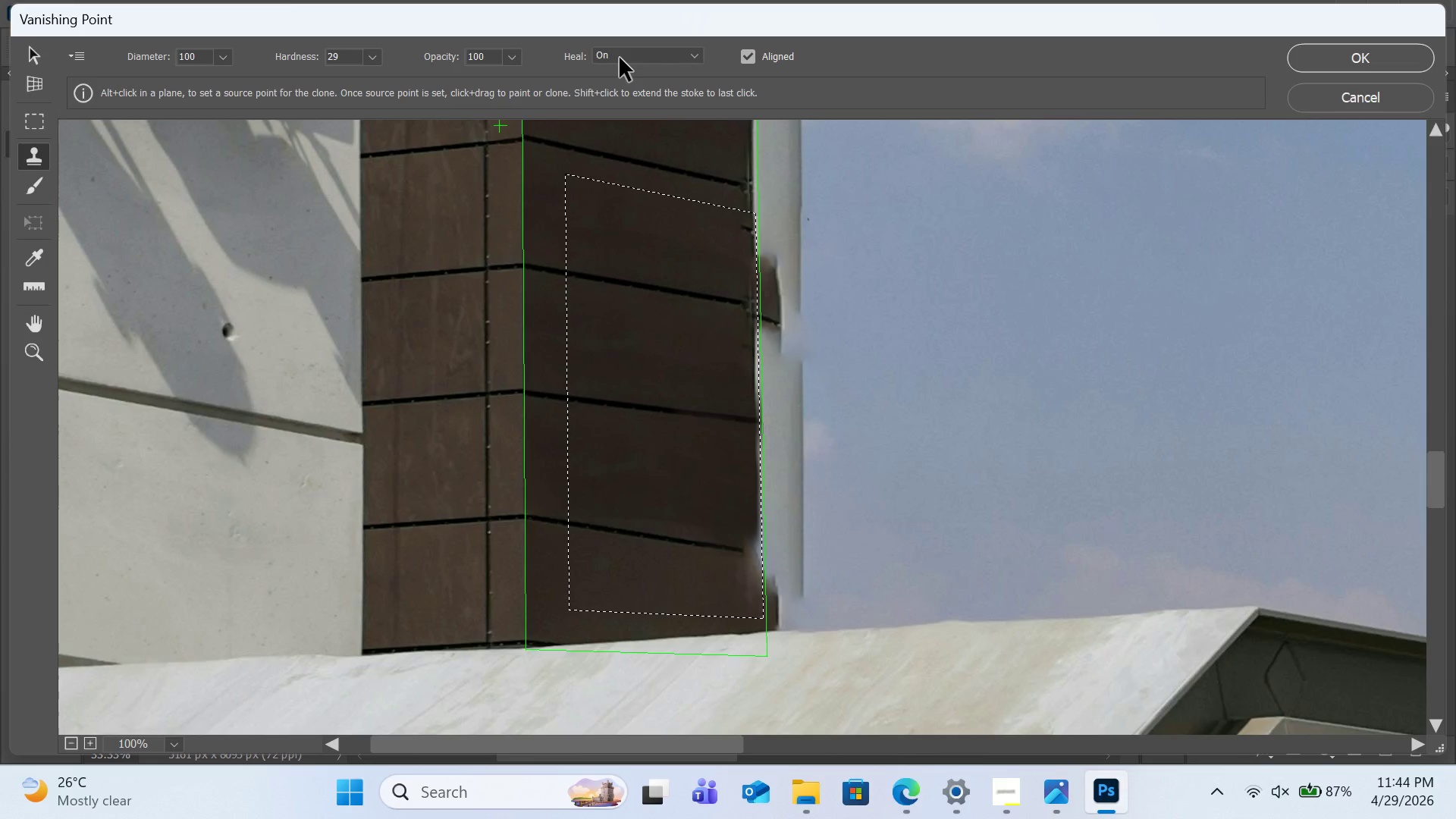 
hold_key(key=AltLeft, duration=0.45)
 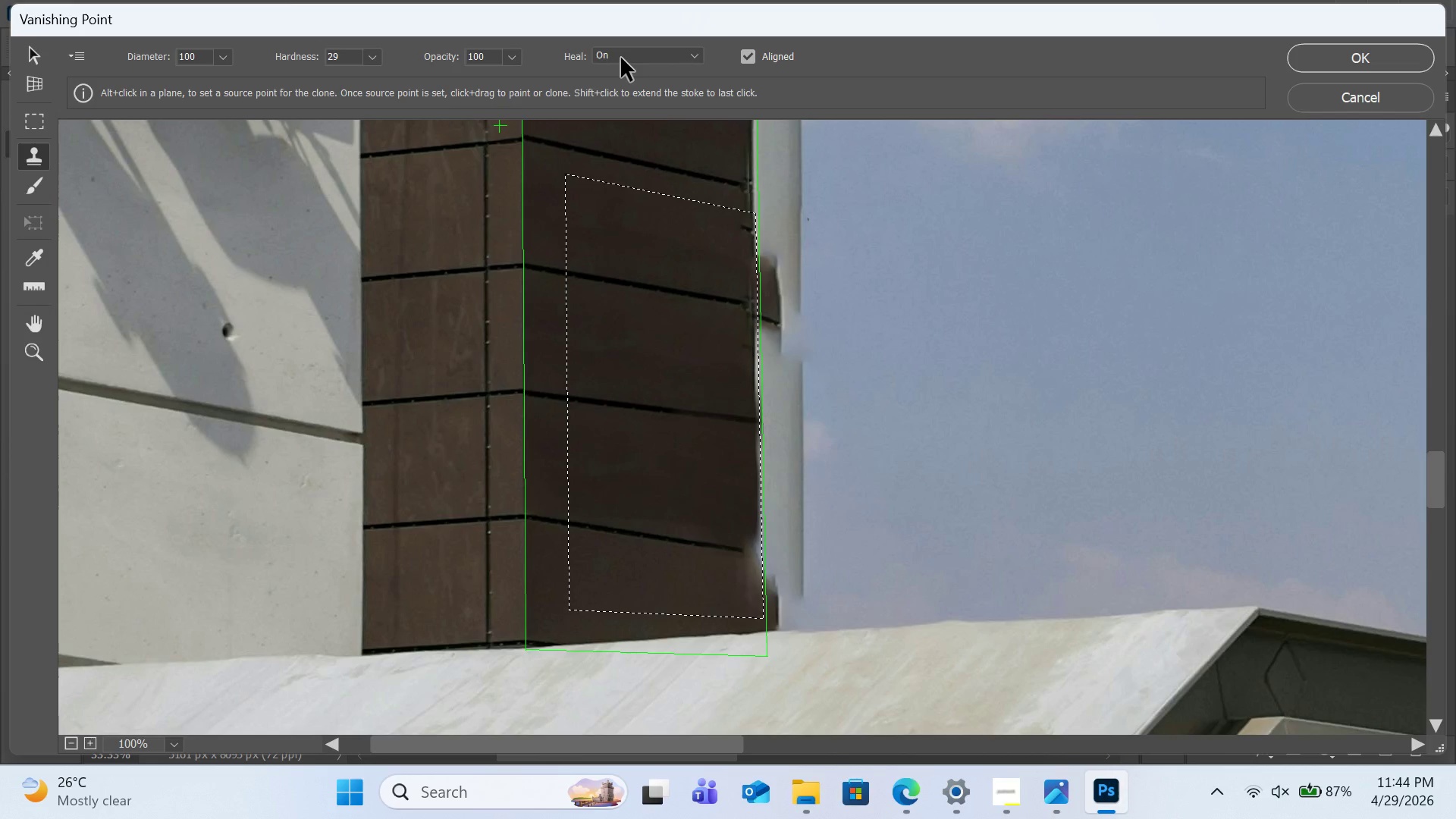 
wait(13.38)
 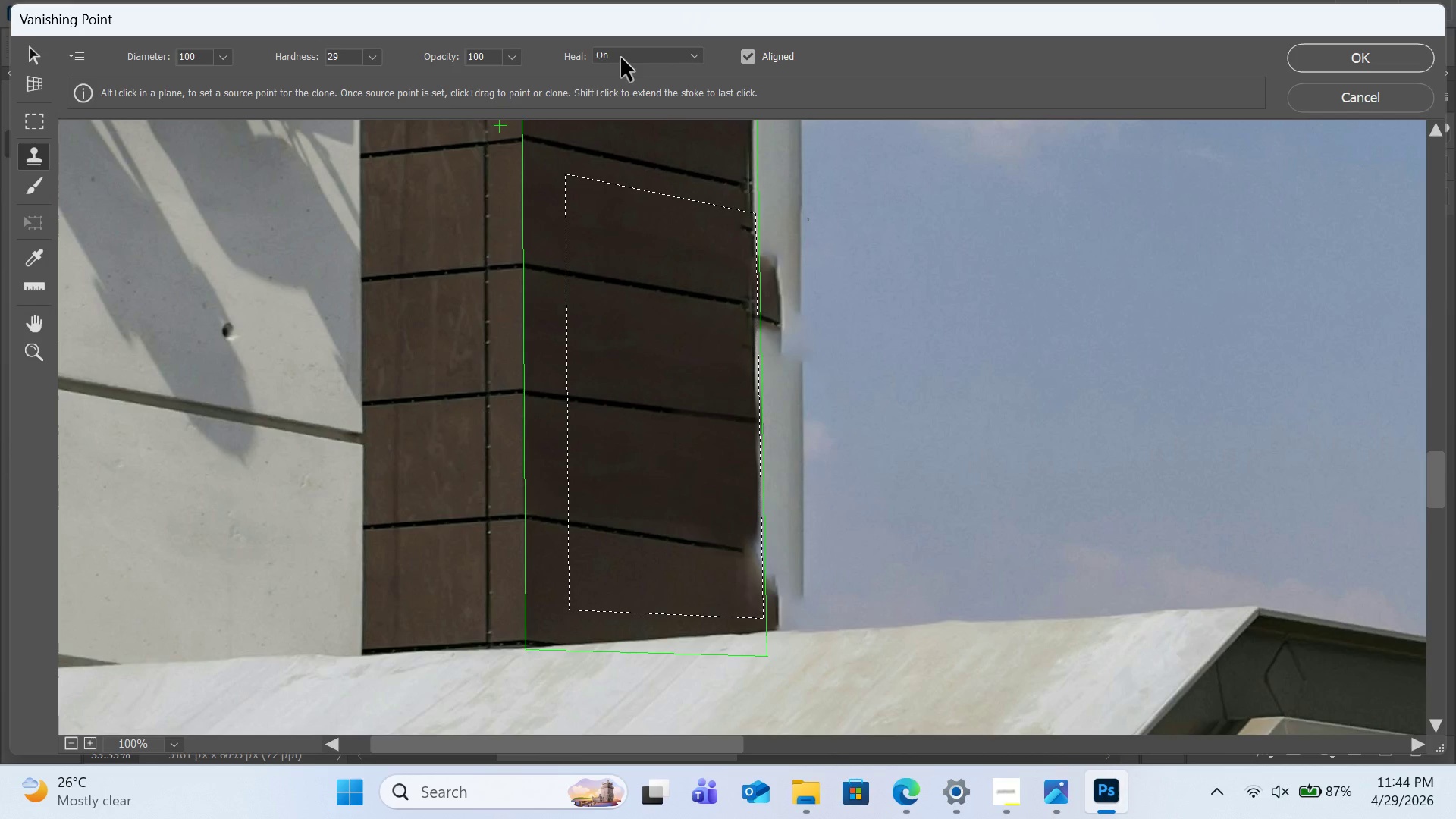 
left_click([991, 784])